 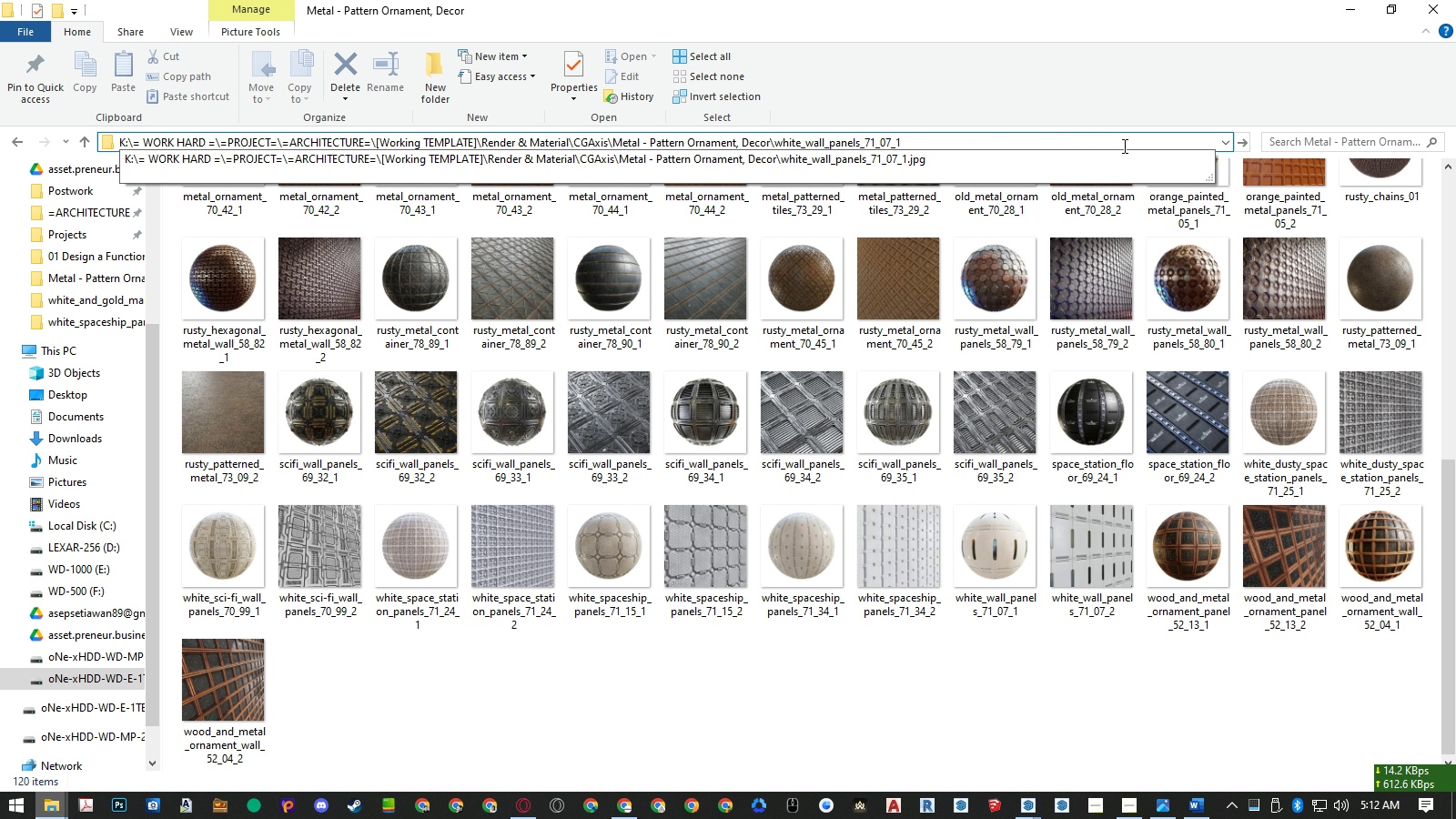 
key(Enter)
 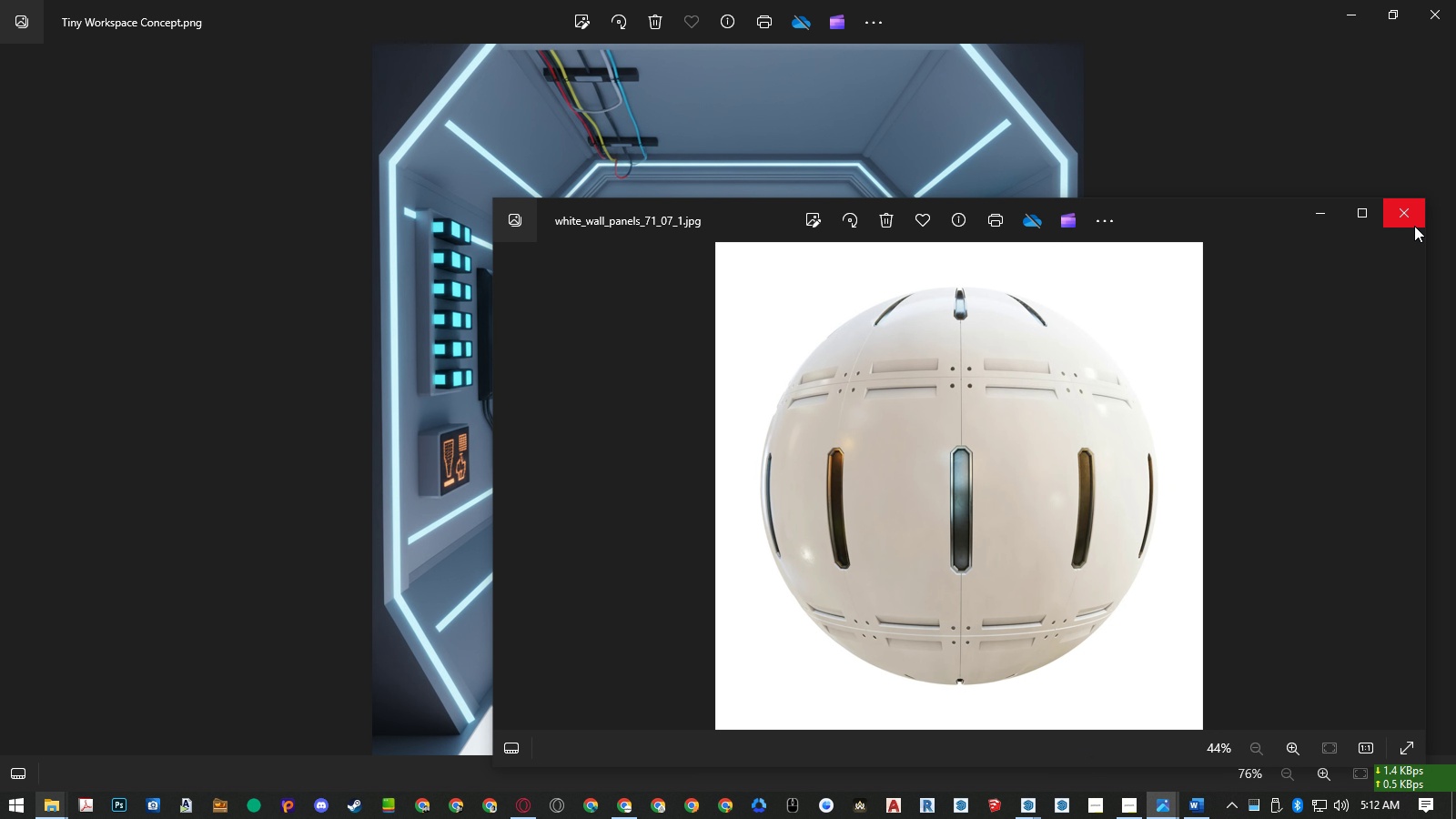 
wait(5.66)
 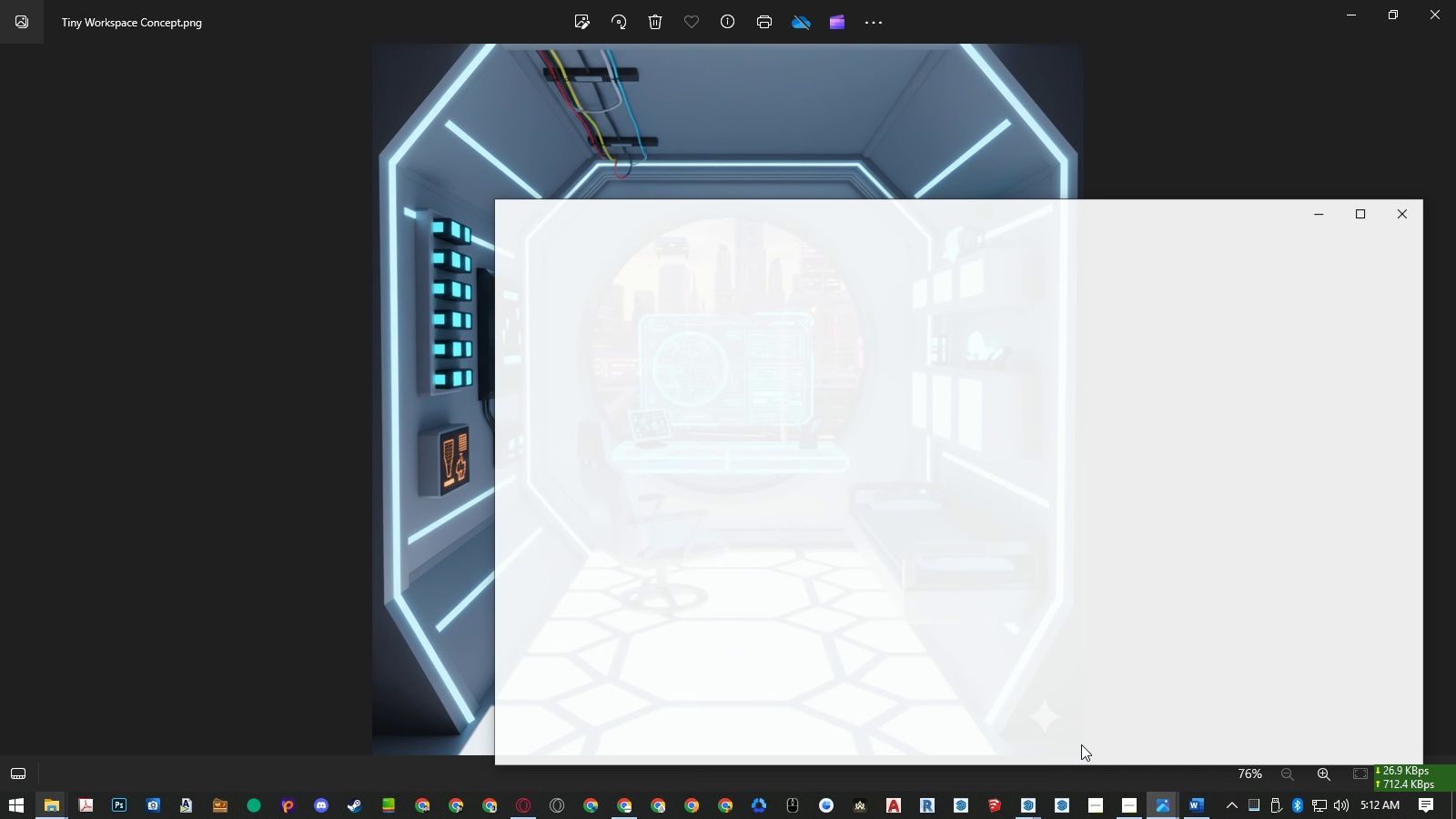 
left_click([1414, 226])
 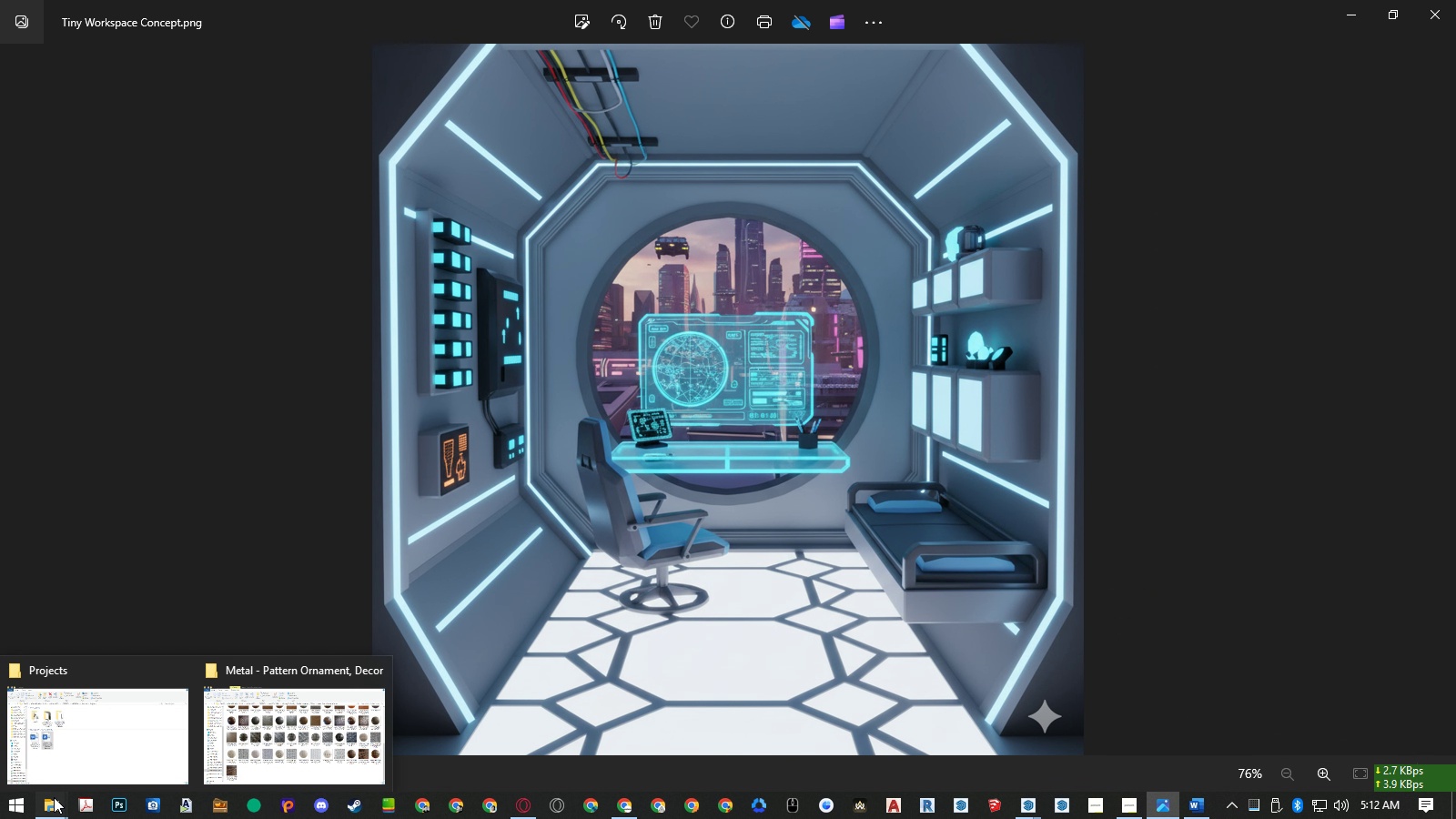 
double_click([282, 731])
 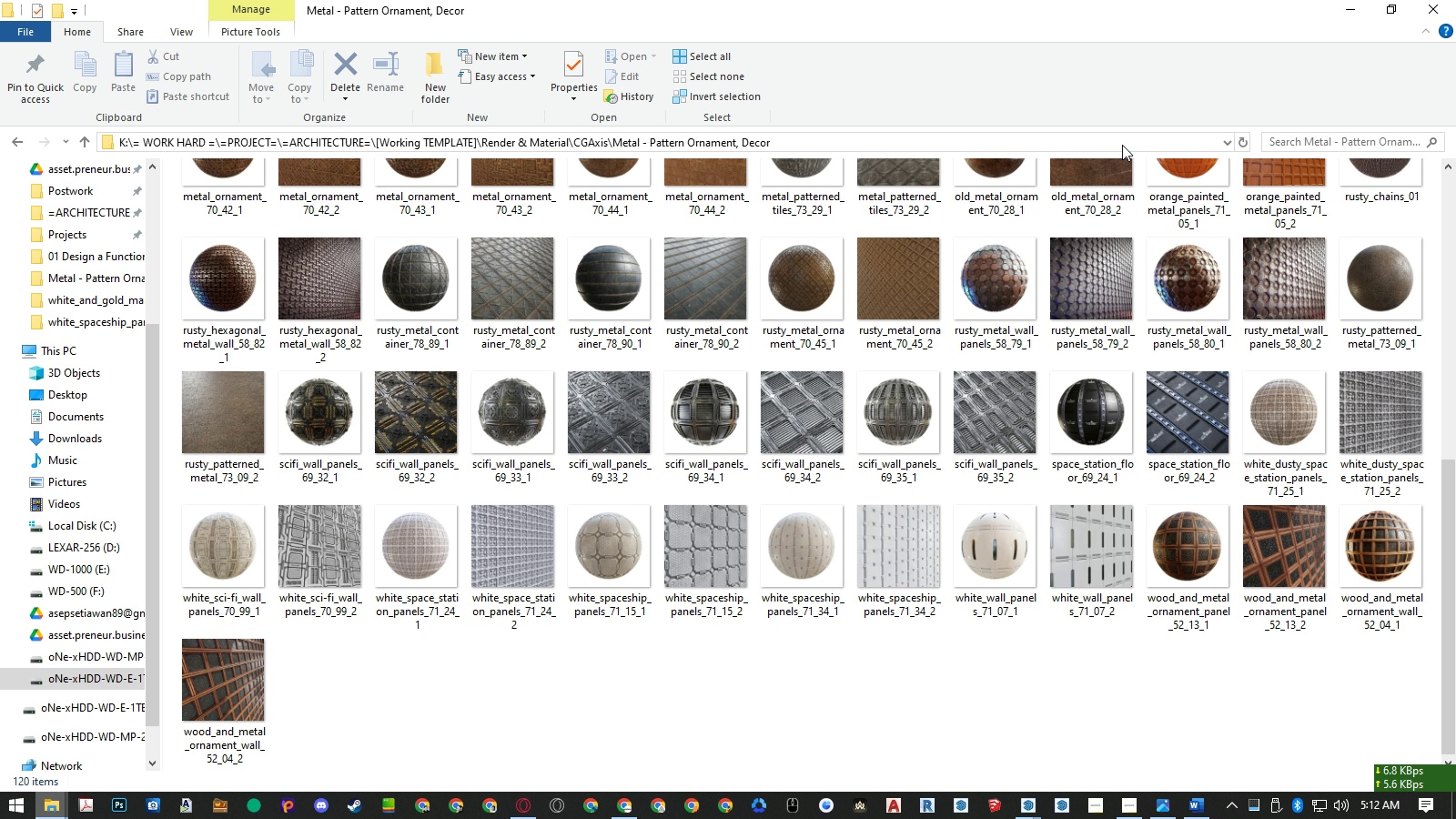 
double_click([1138, 140])
 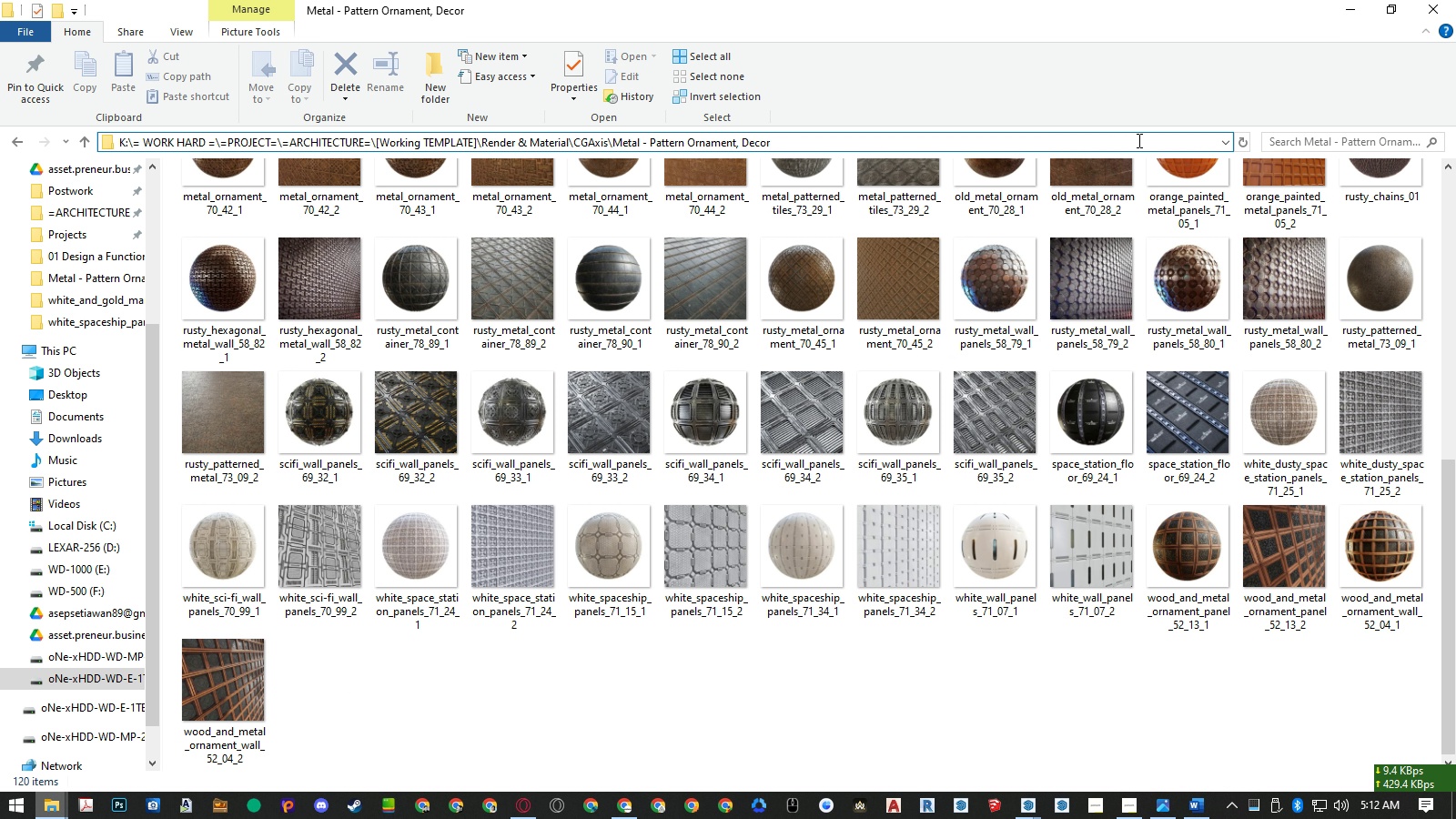 
key(BracketRight)
 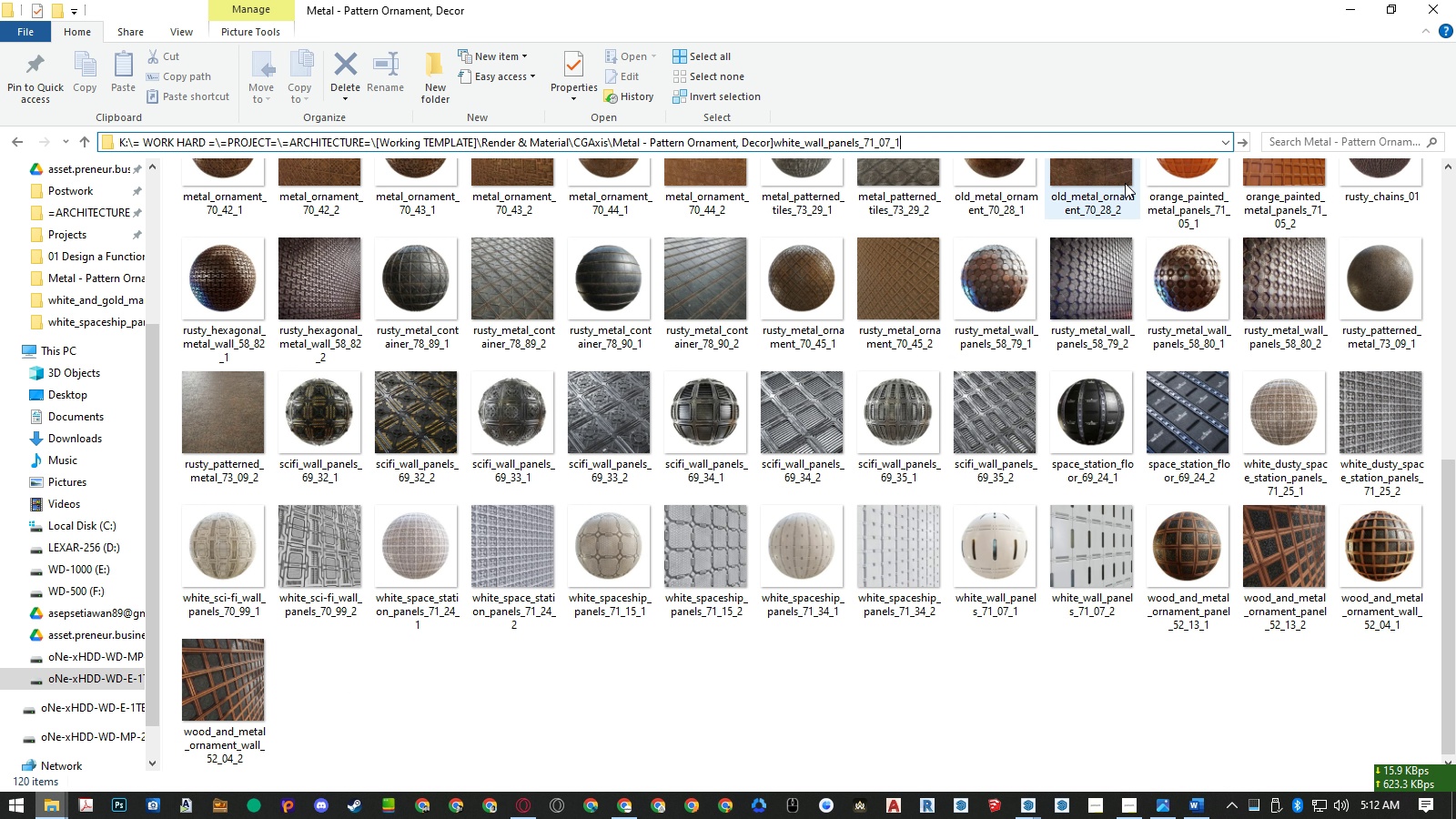 
key(Control+ControlLeft)
 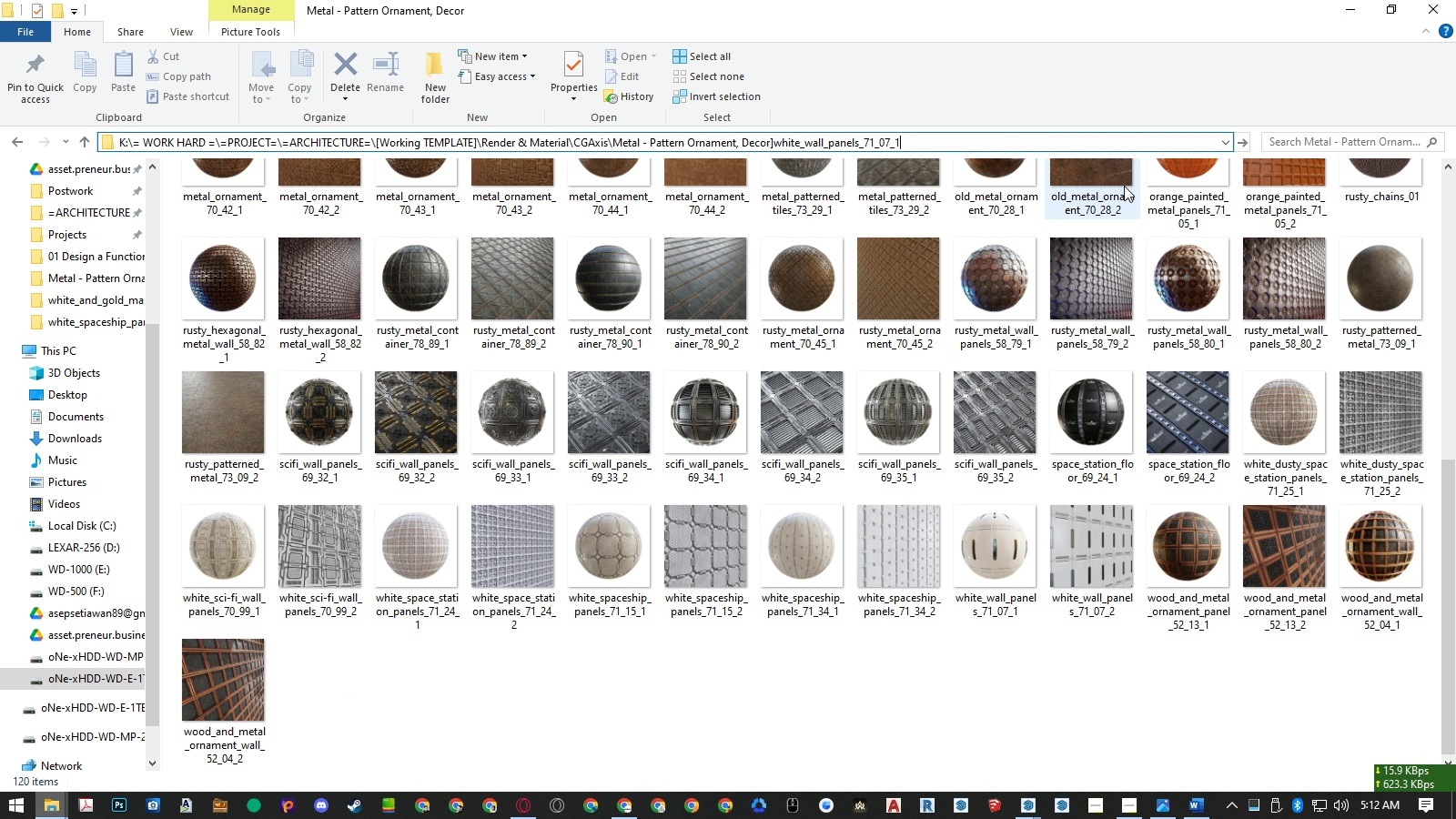 
key(Control+V)
 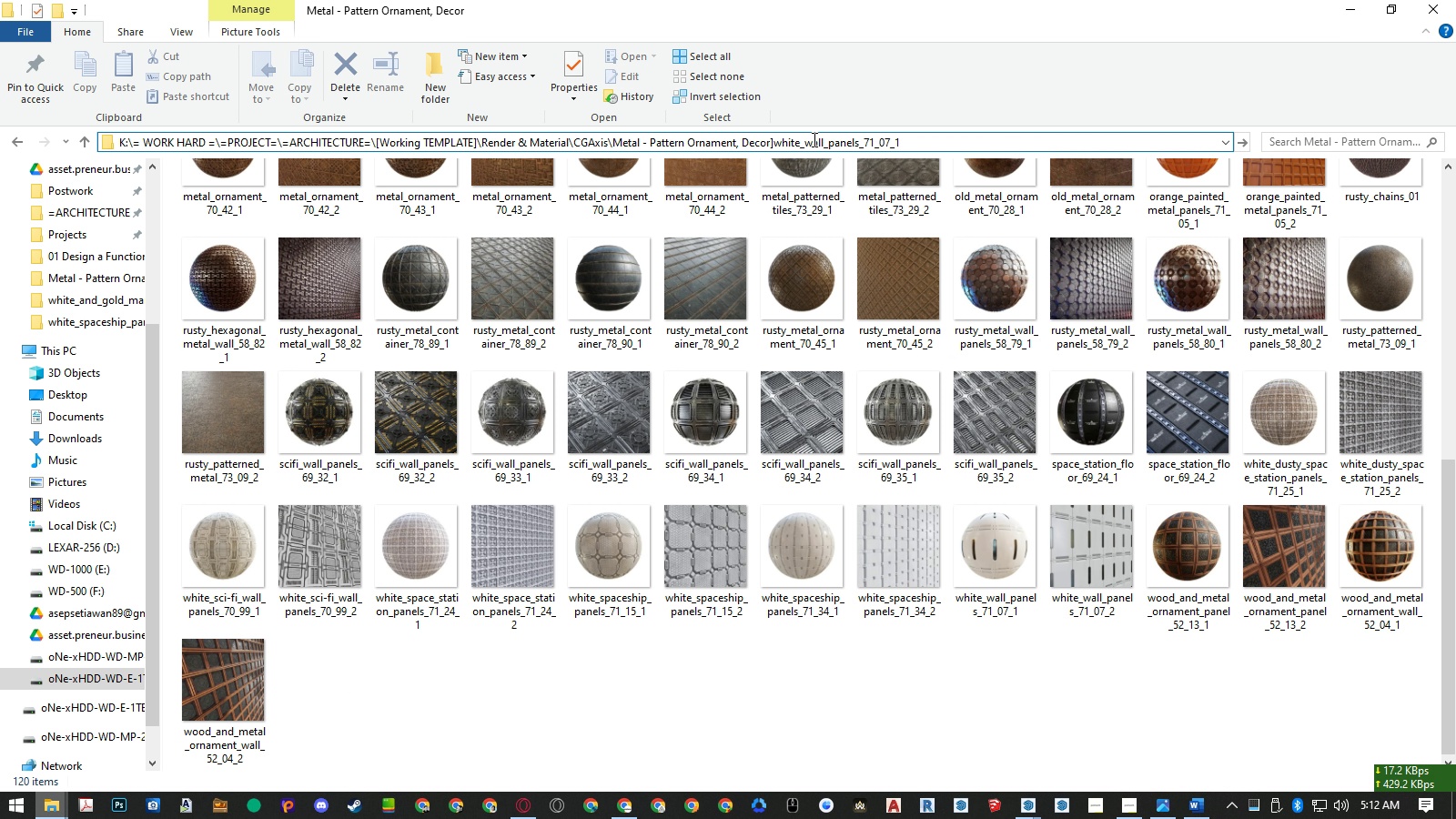 
key(Control+ControlLeft)
 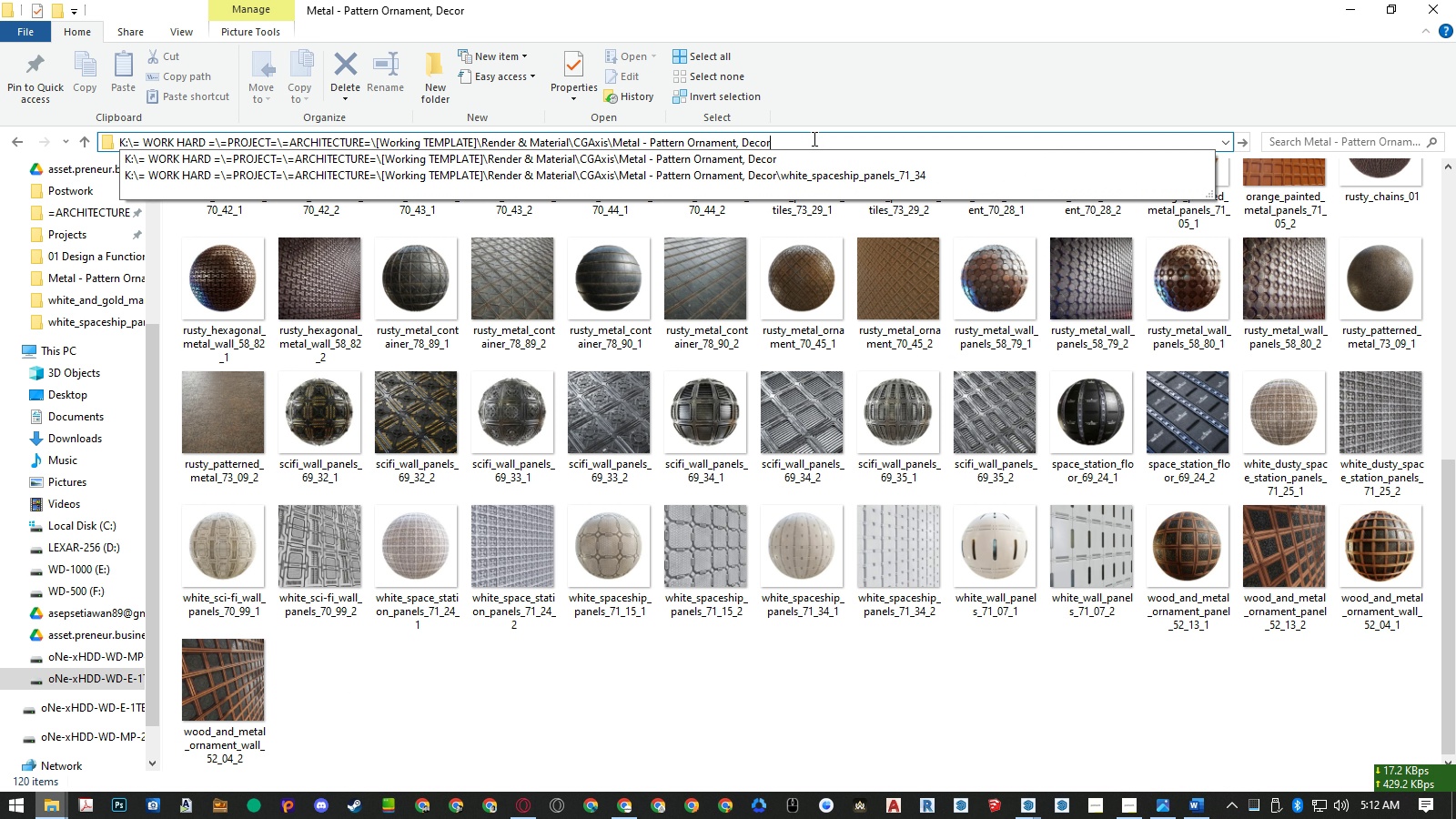 
key(Control+Z)
 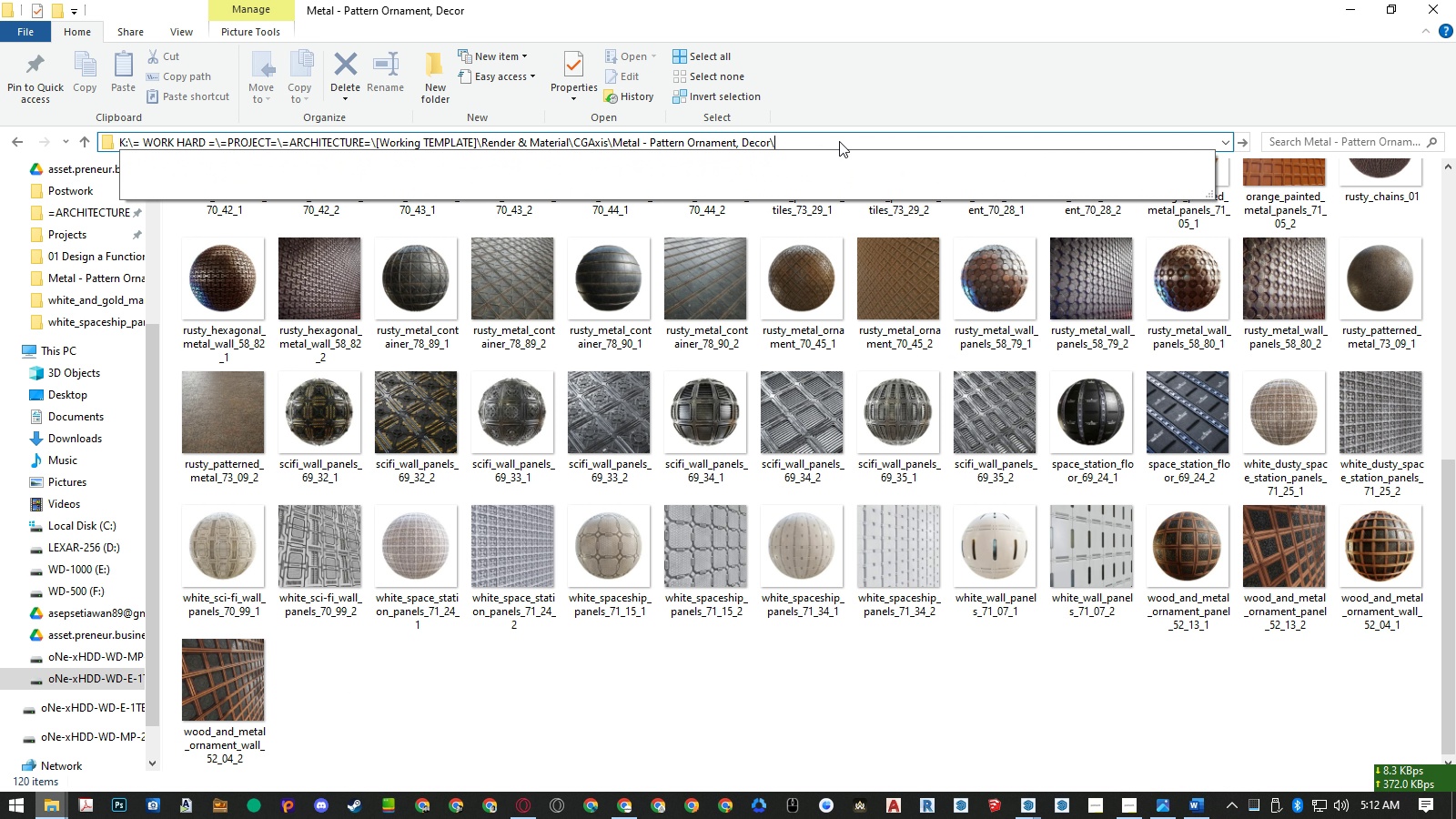 
key(Backslash)
 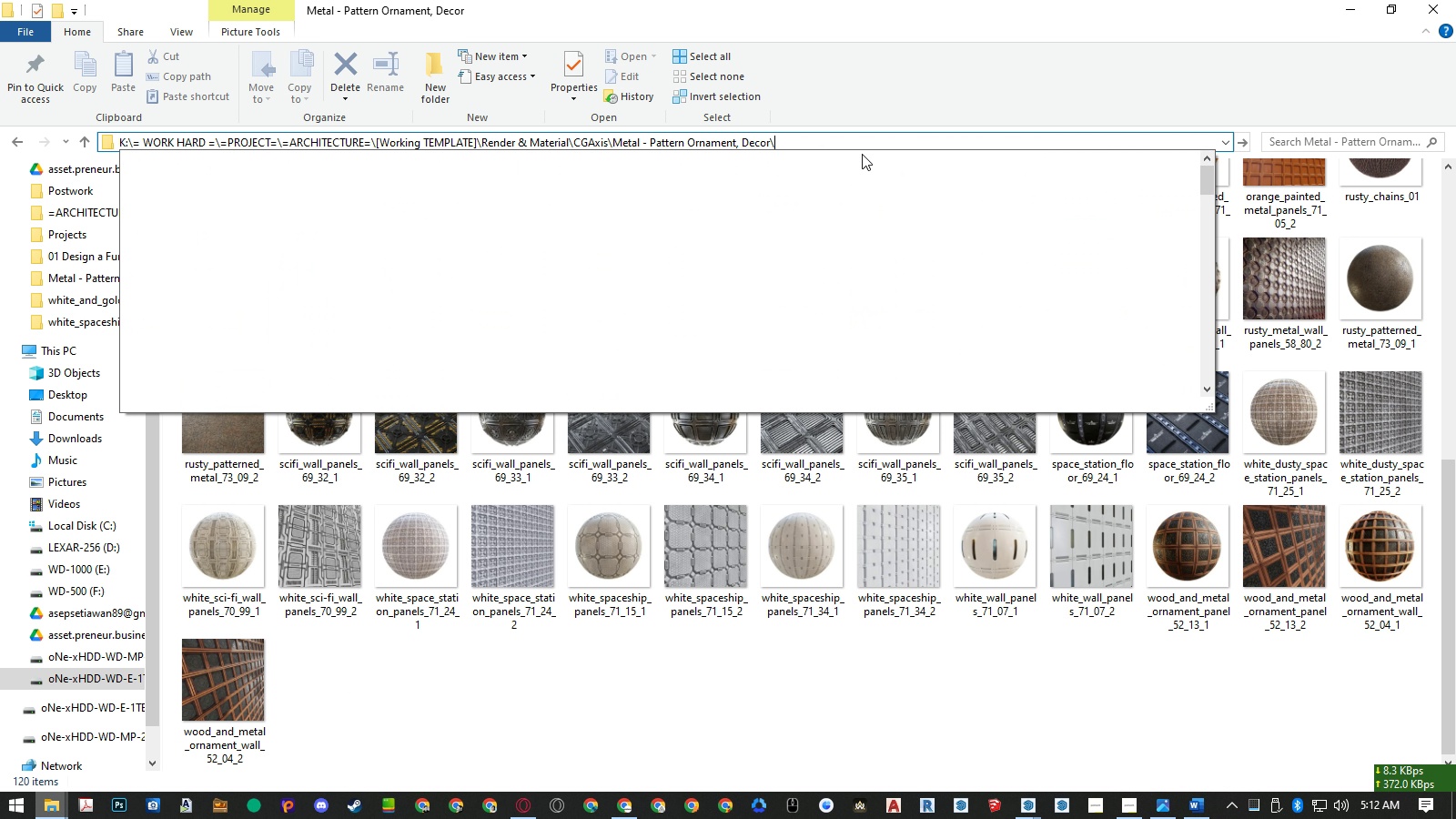 
key(Control+ControlLeft)
 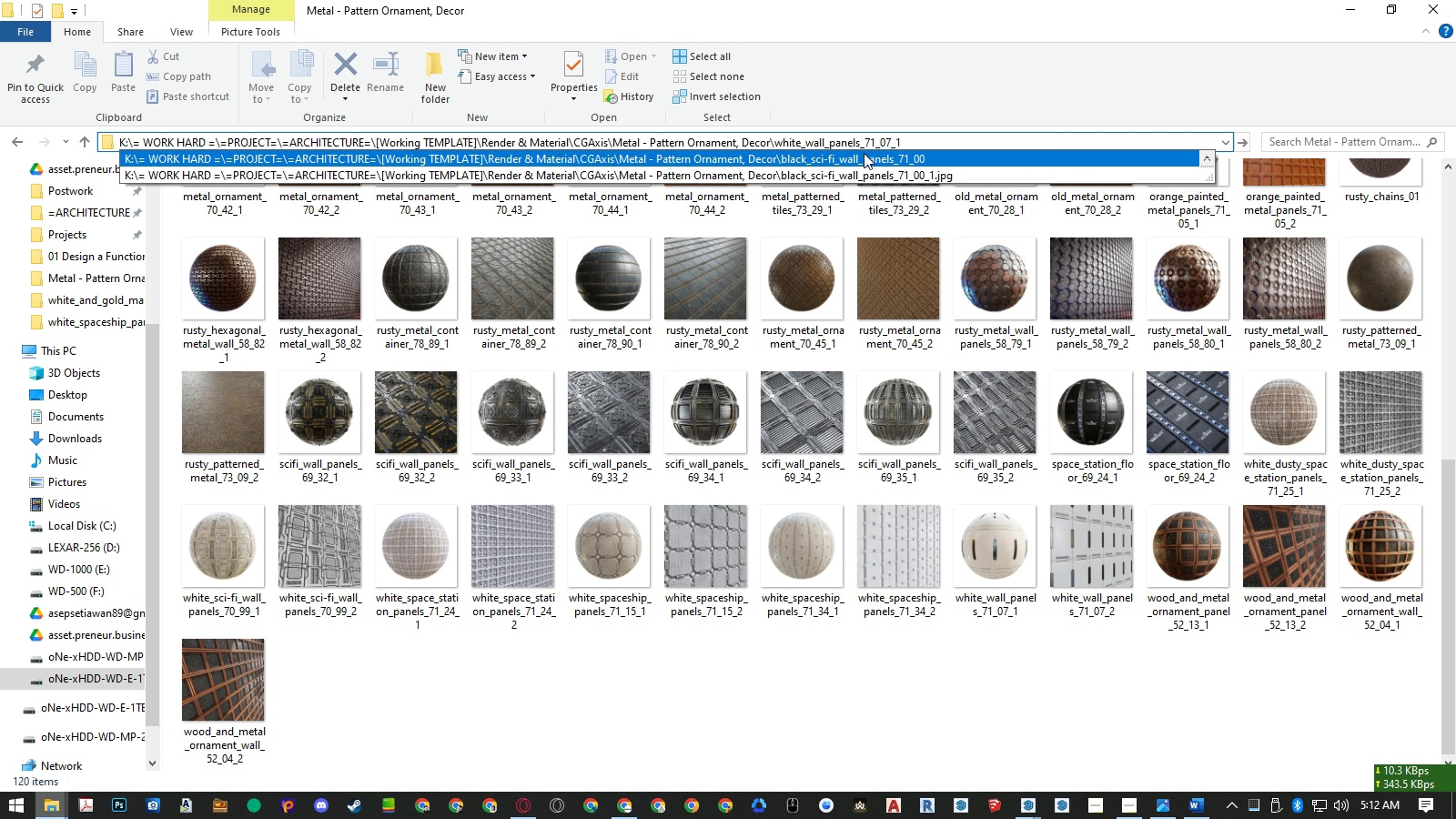 
key(Control+V)
 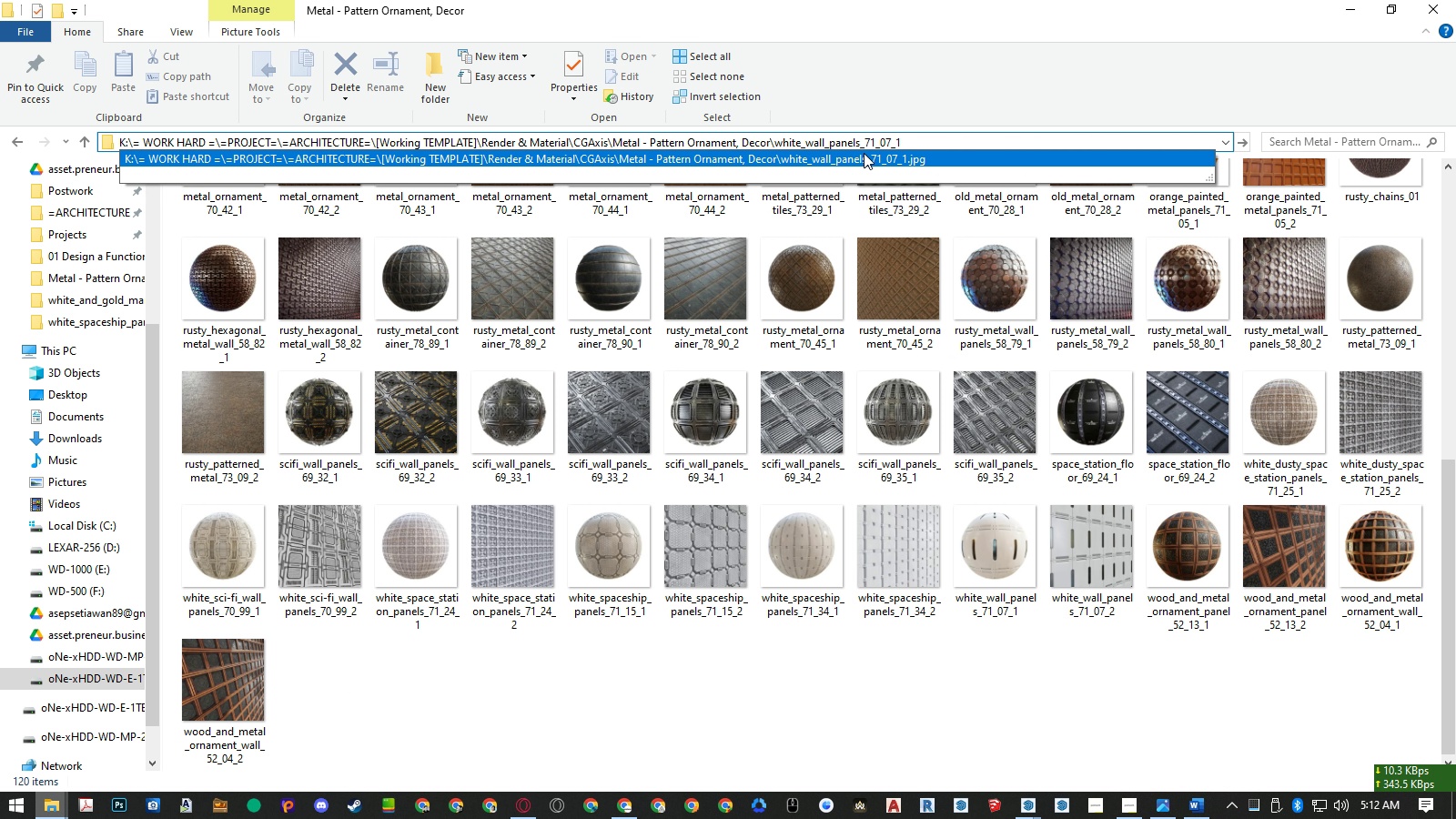 
key(Backspace)
 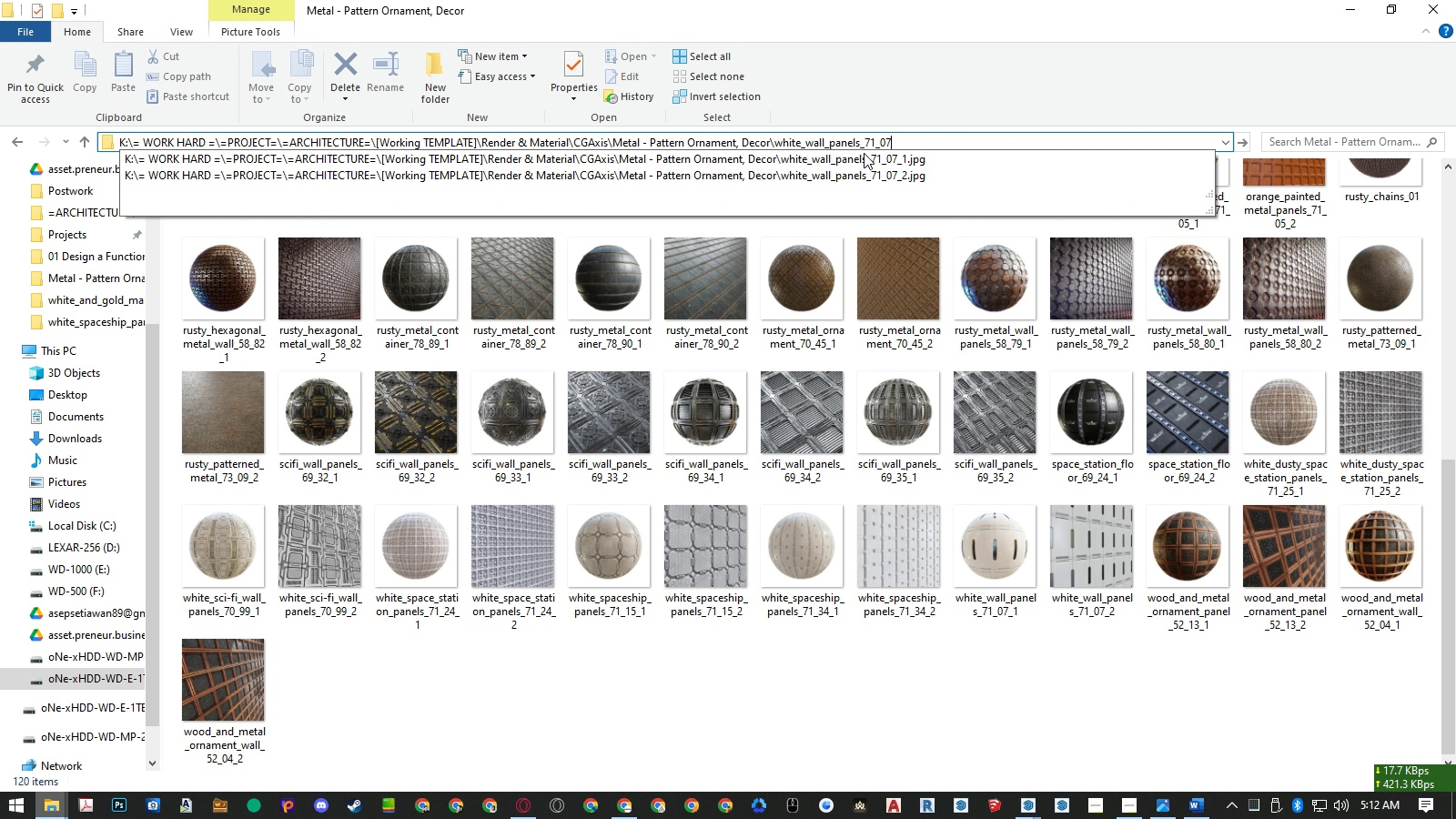 
key(Backspace)
 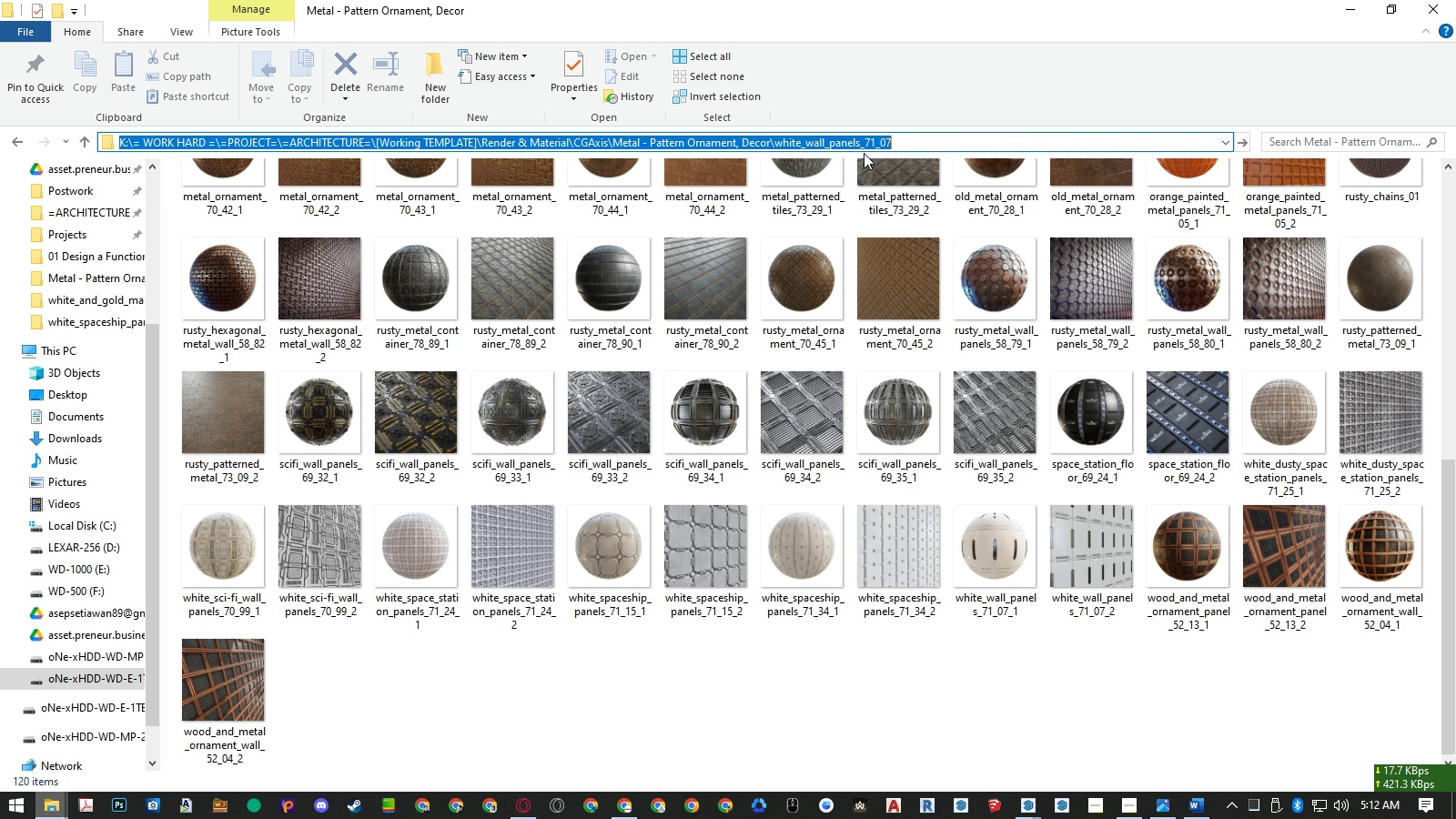 
key(Enter)
 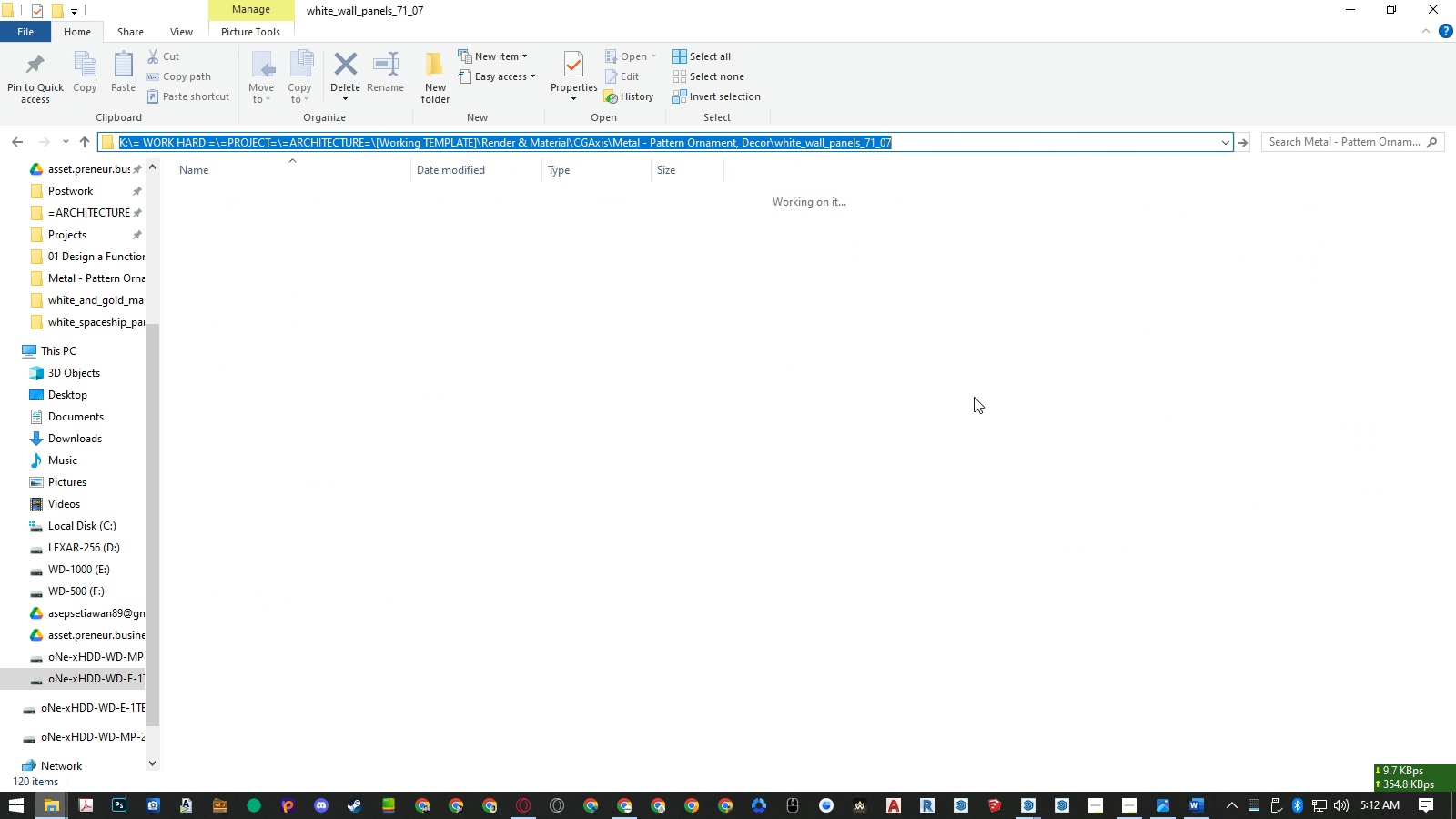 
left_click([974, 397])
 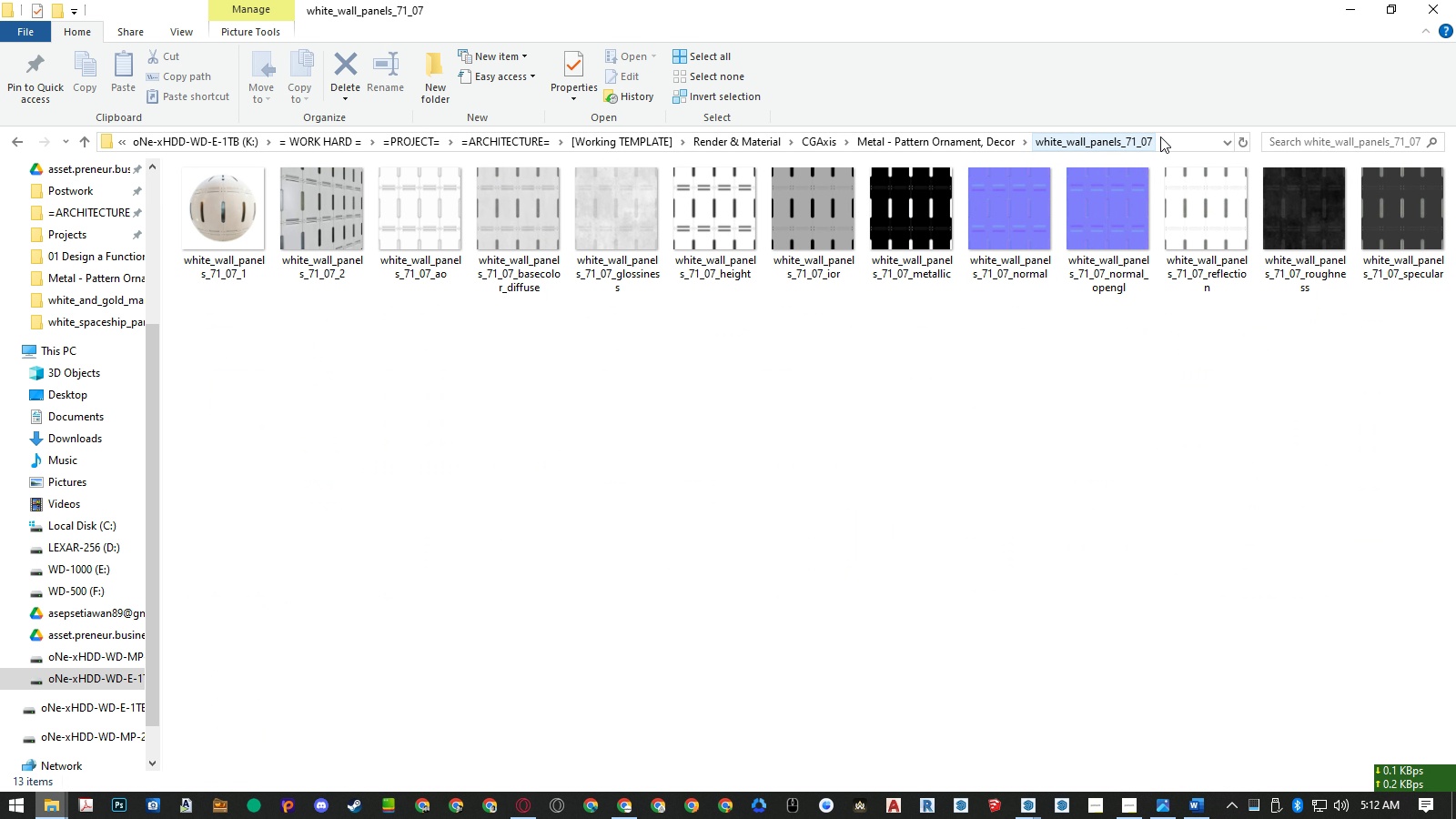 
left_click([1161, 136])
 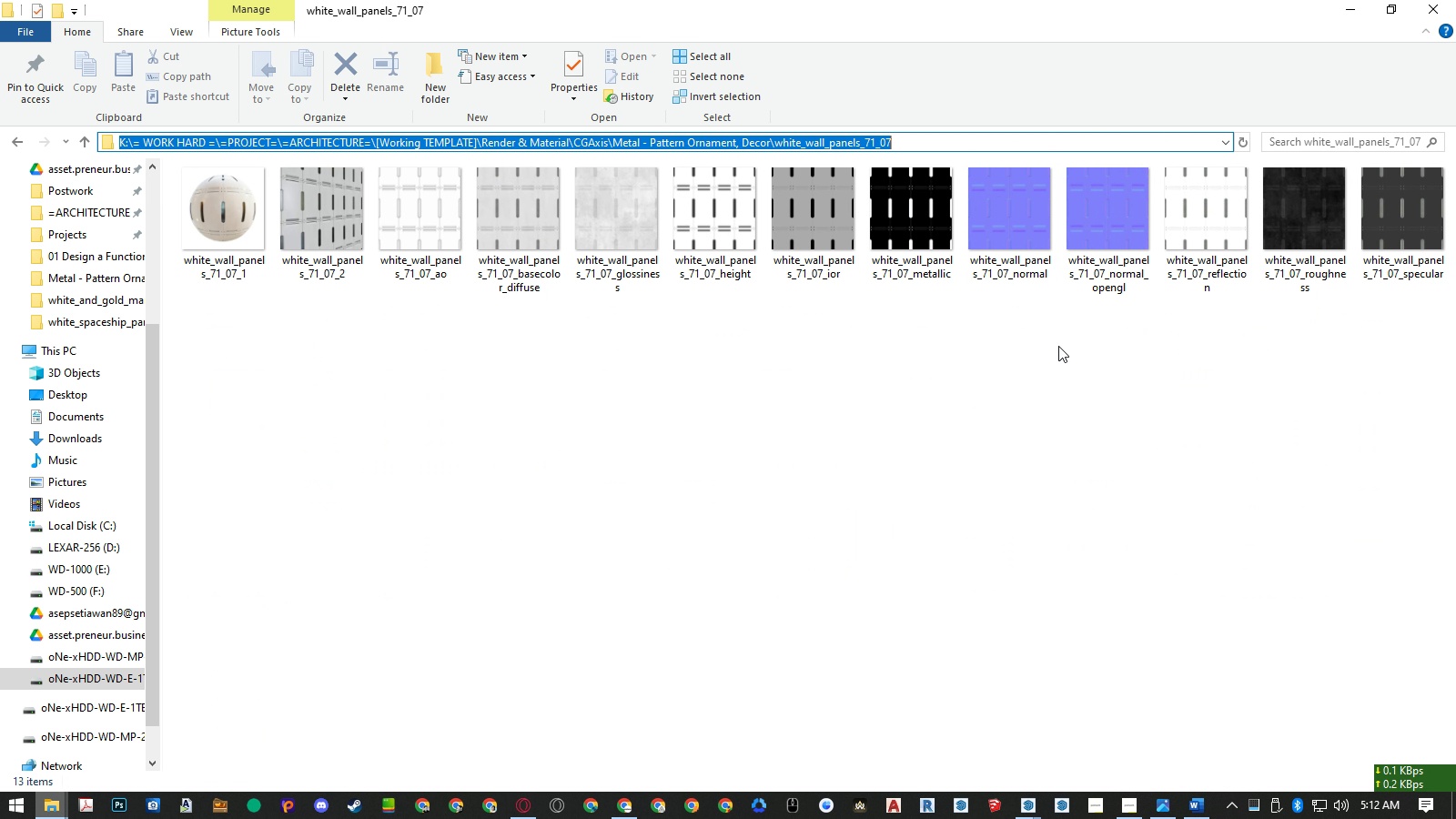 
key(Control+ControlLeft)
 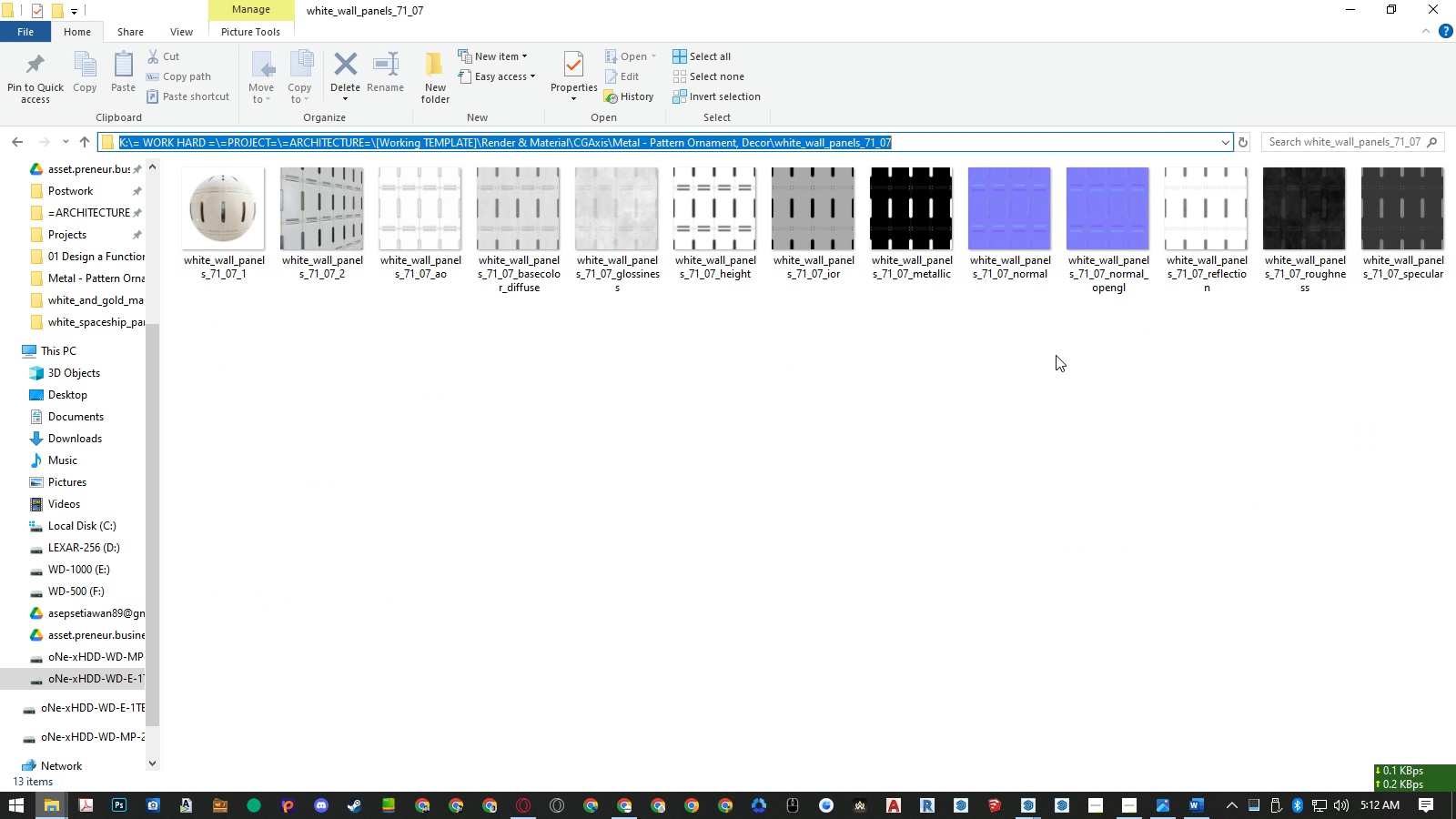 
key(Control+C)
 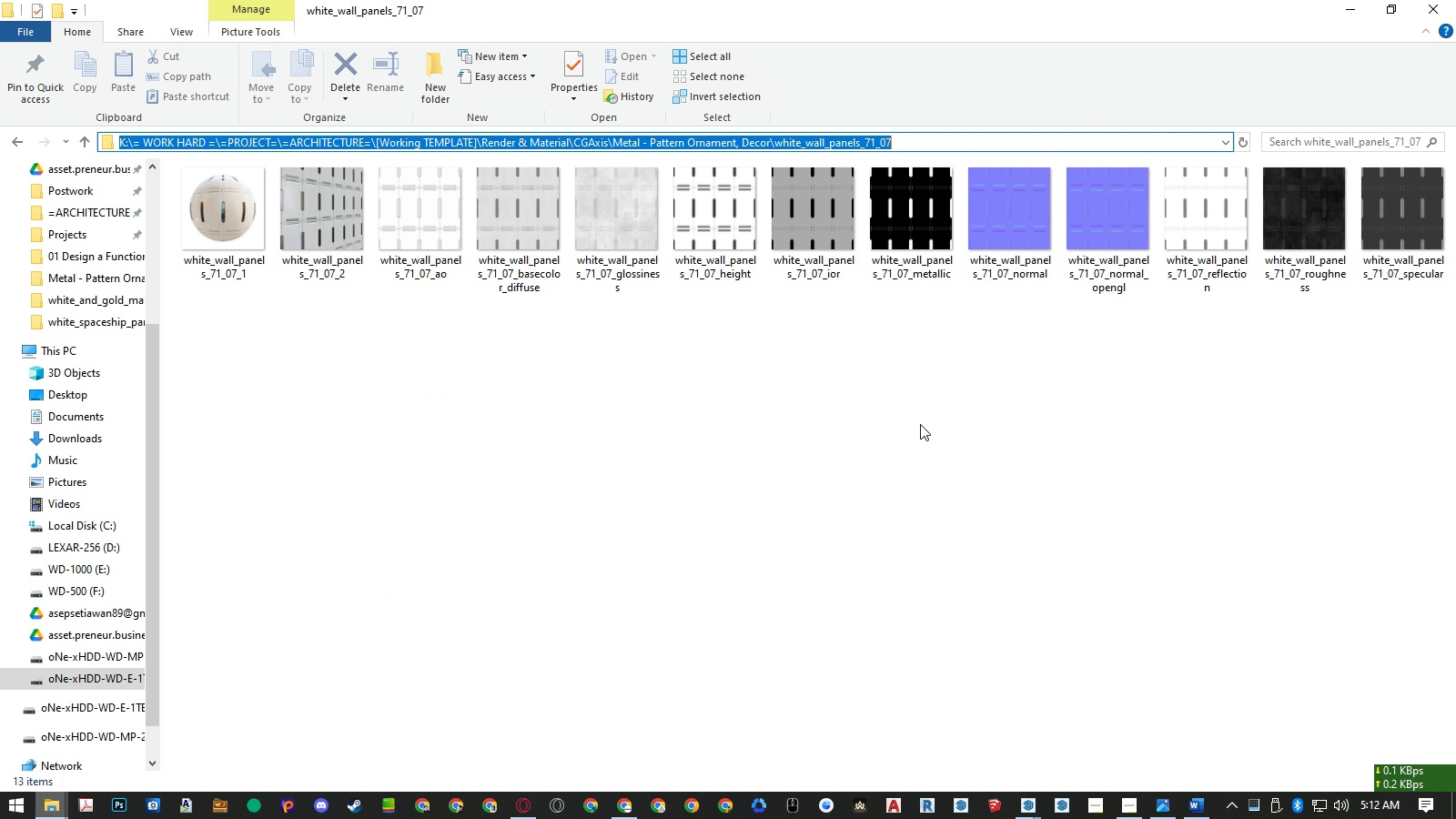 
key(Control+ControlLeft)
 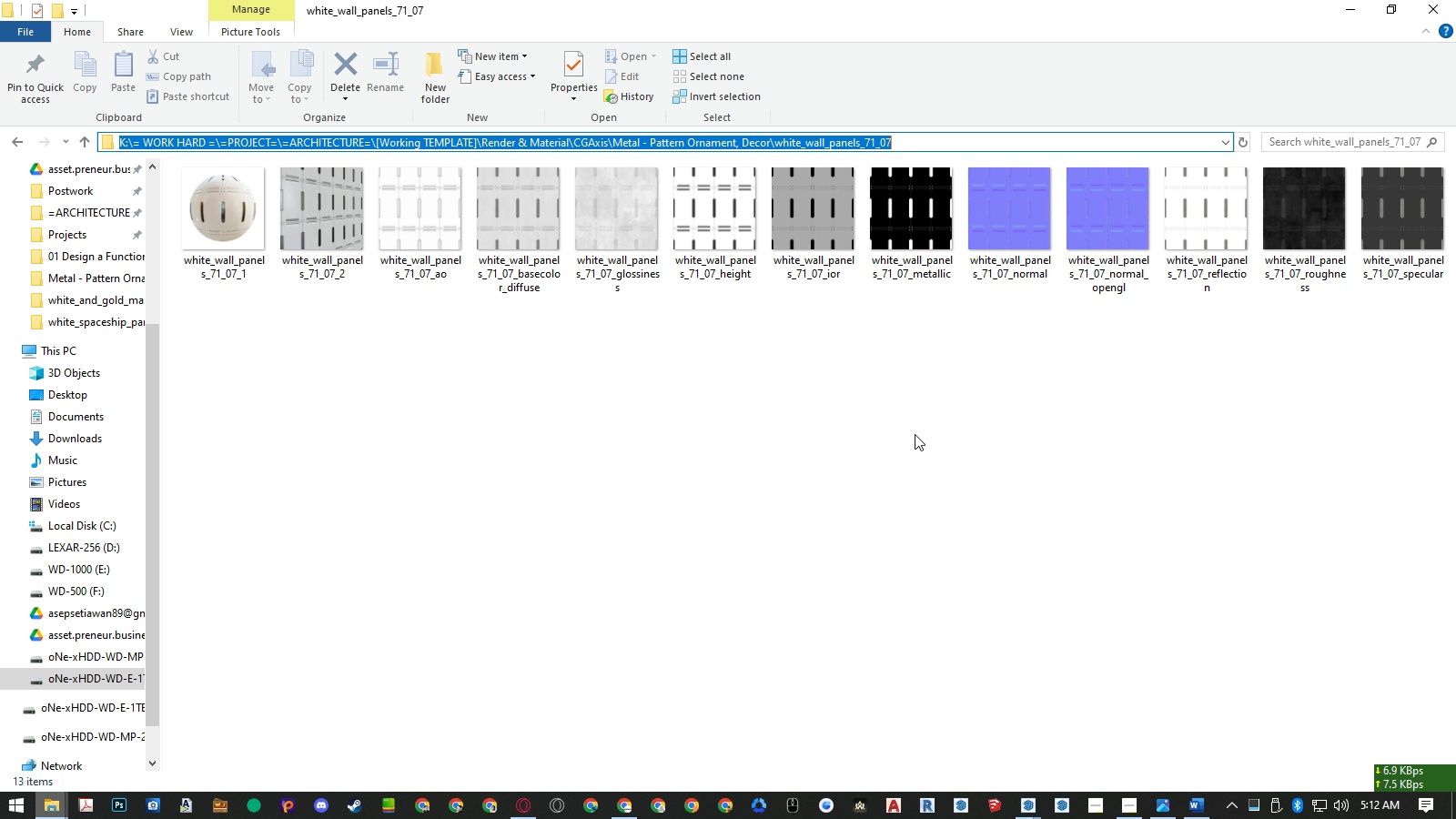 
key(Control+C)
 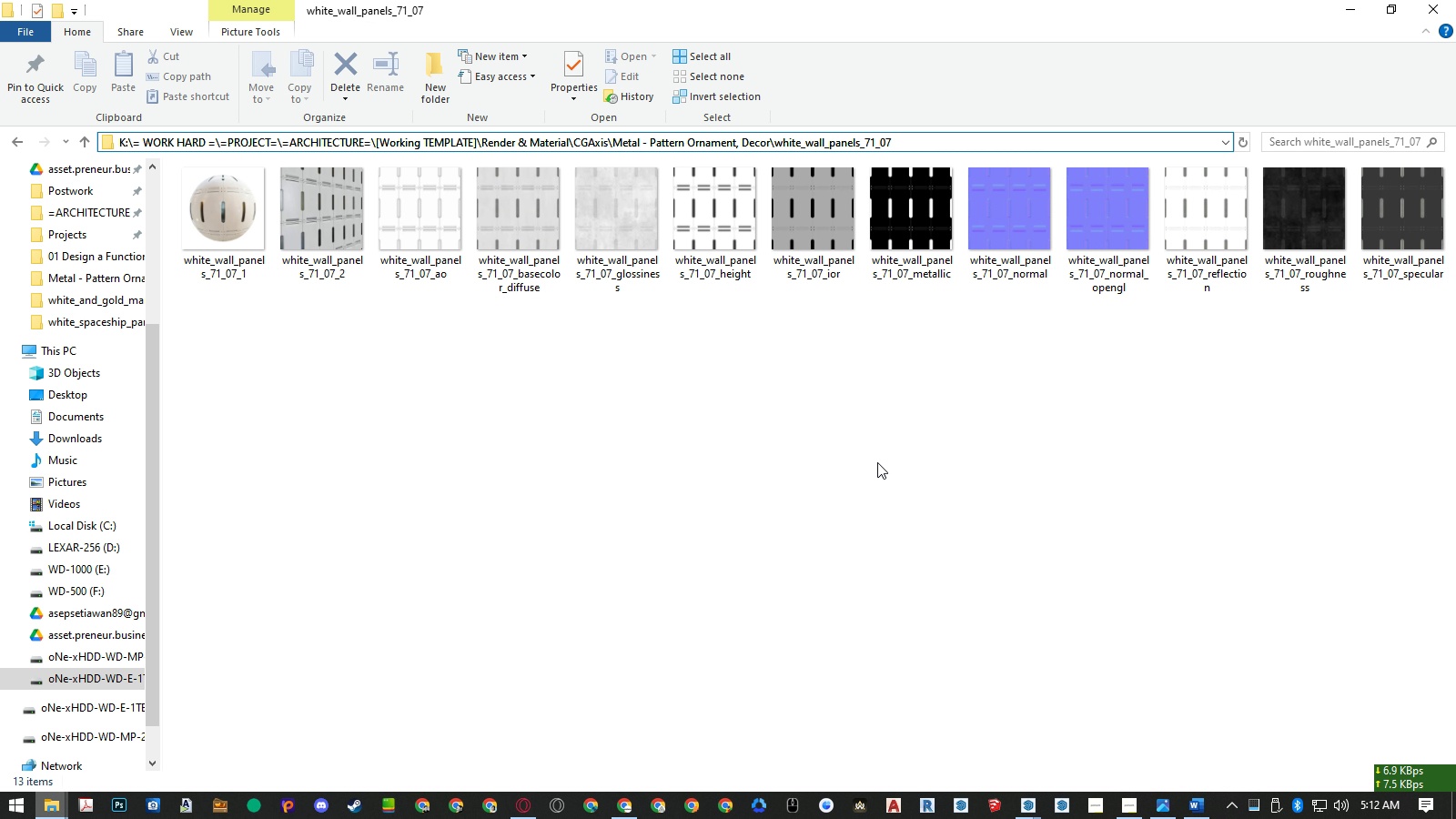 
left_click([877, 462])
 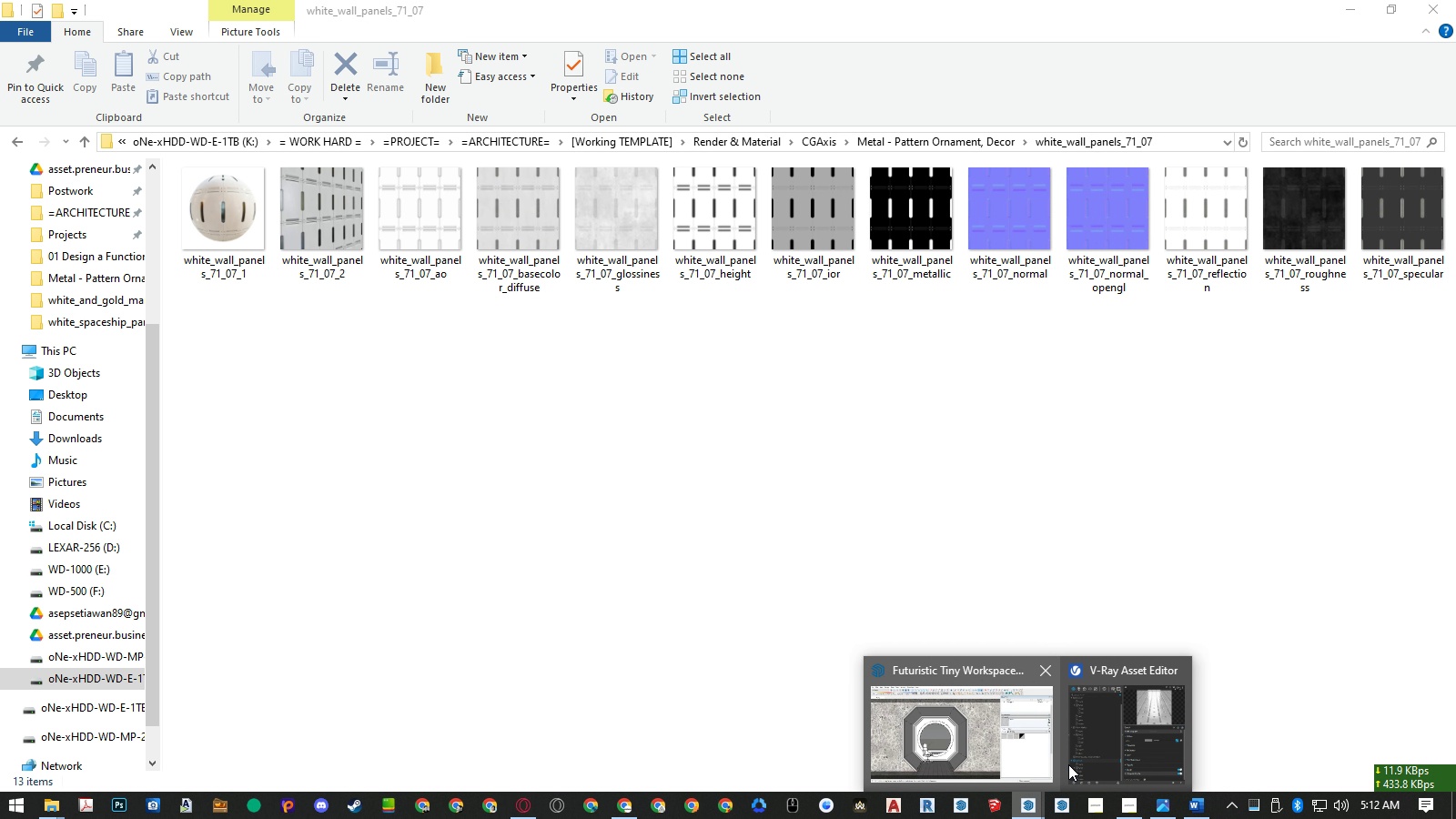 
left_click([1089, 753])
 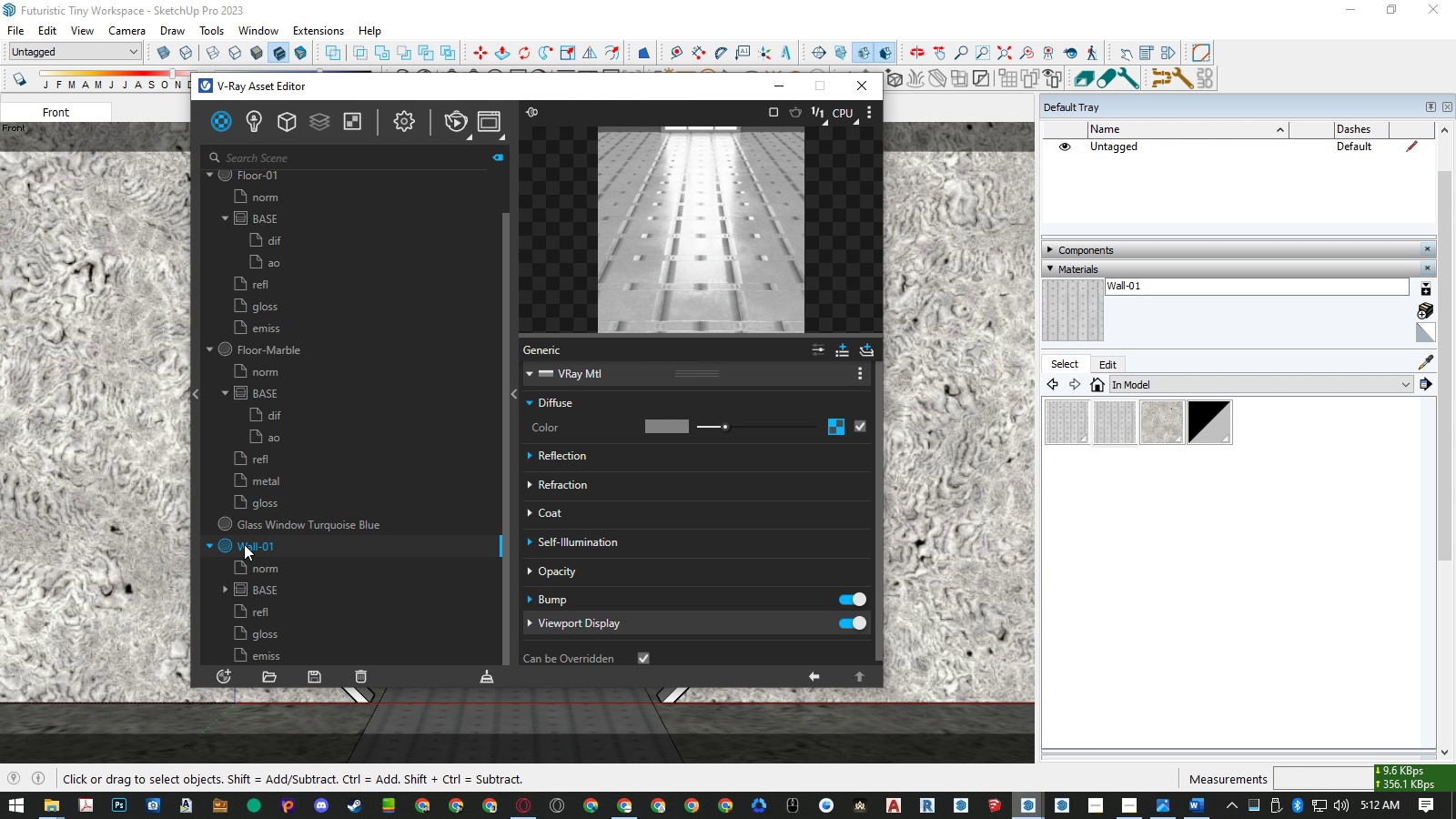 
double_click([244, 544])
 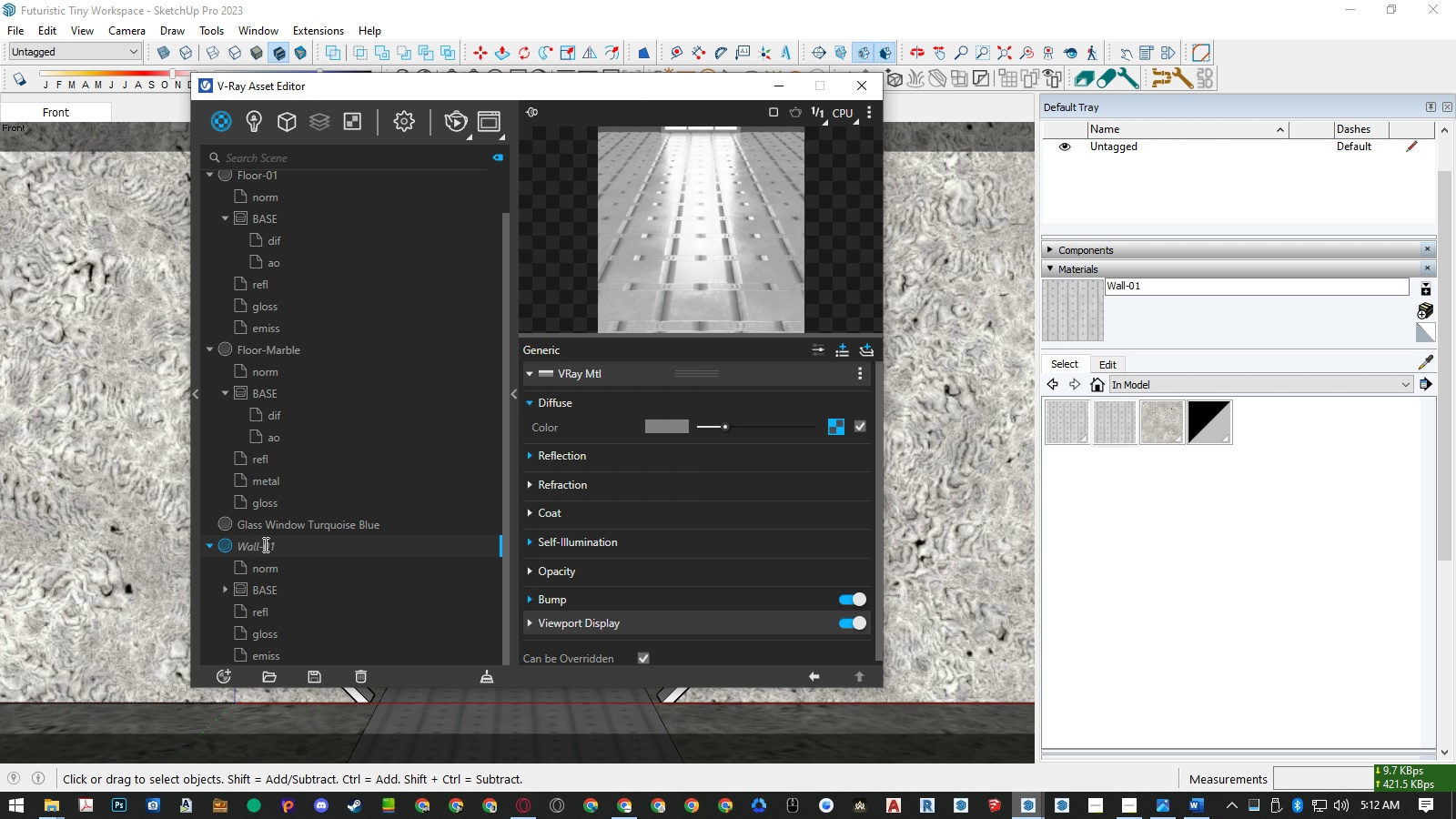 
left_click_drag(start_coordinate=[264, 544], to_coordinate=[361, 555])
 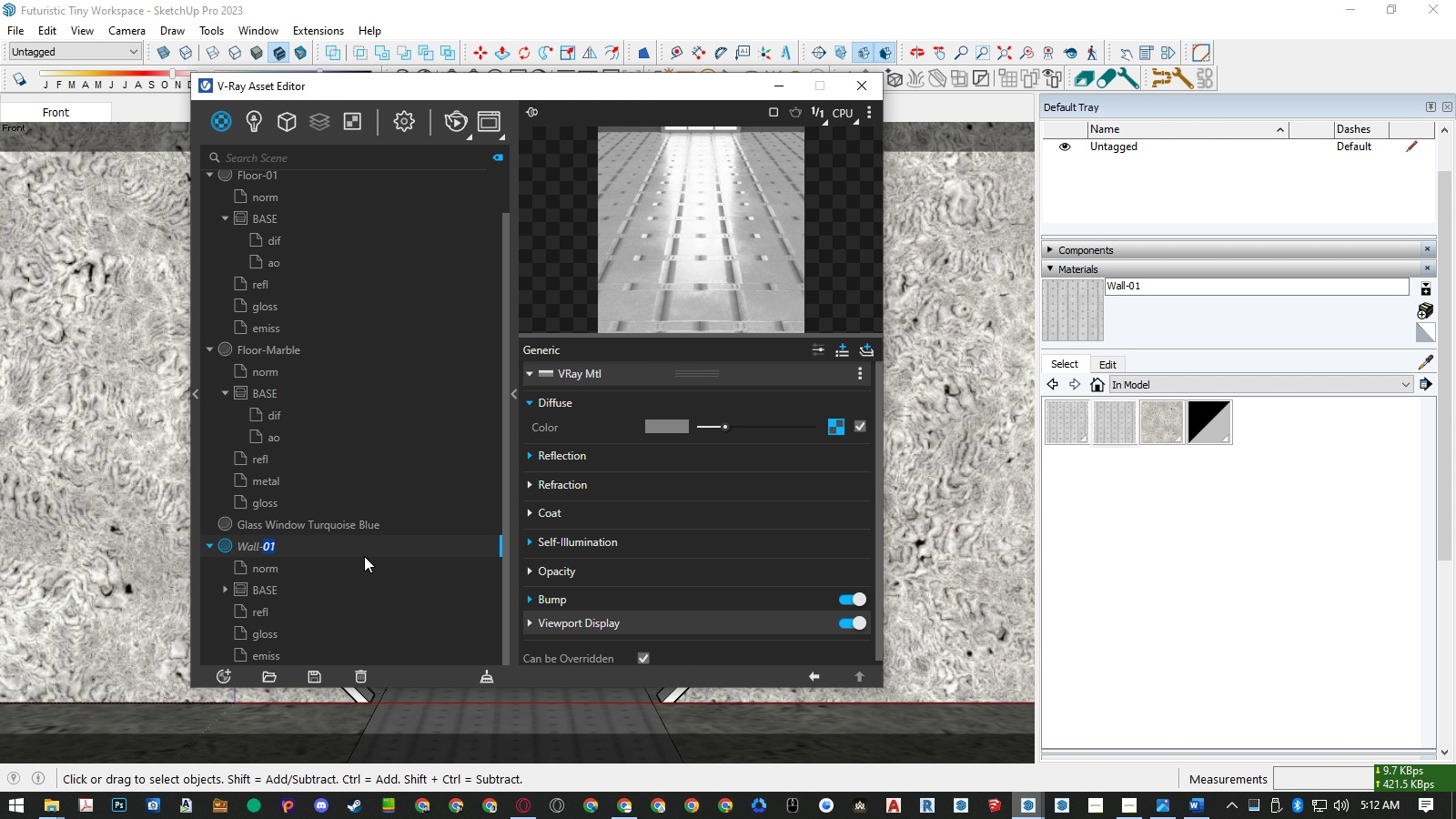 
type(Pane)
 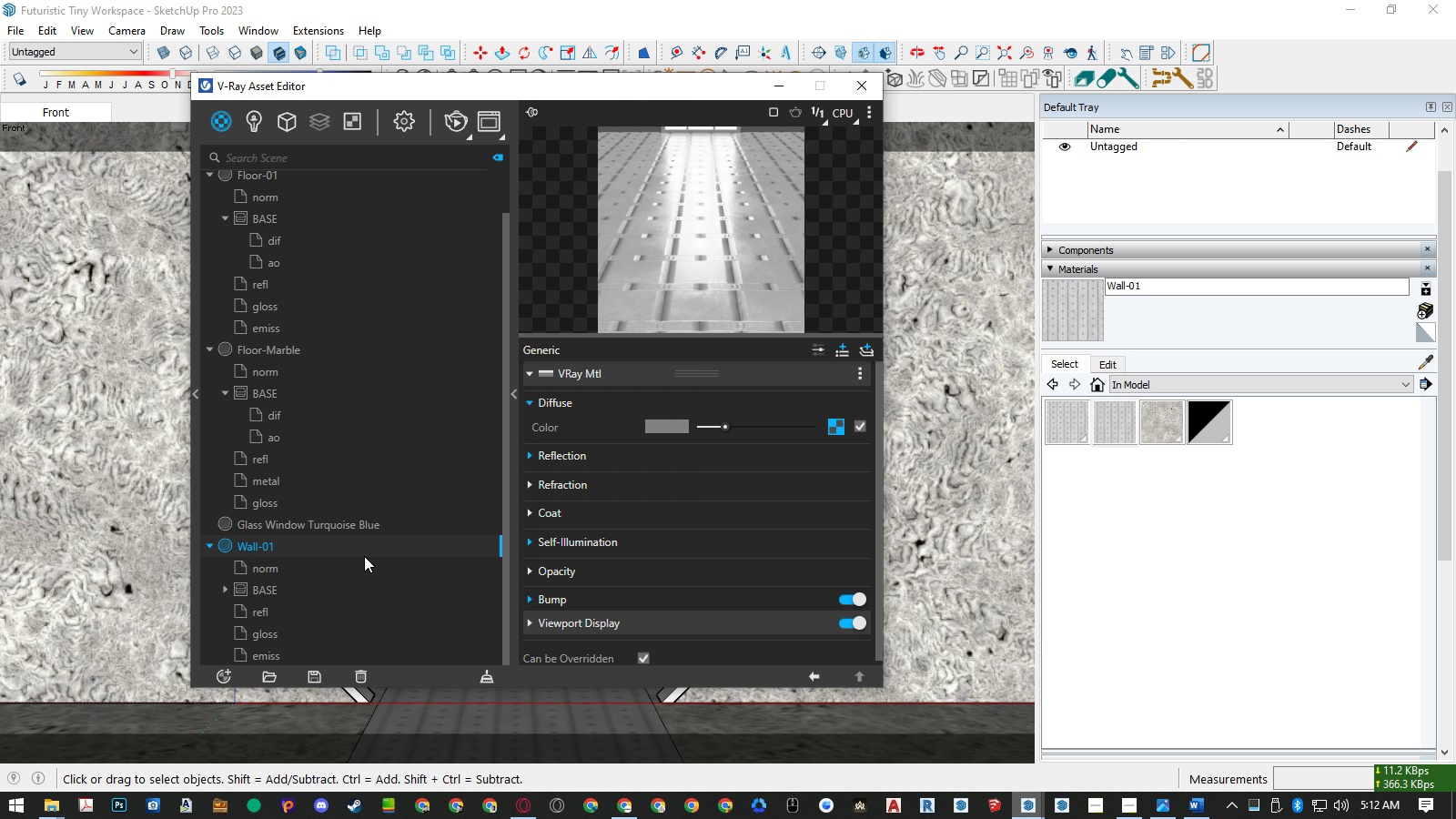 
key(Enter)
 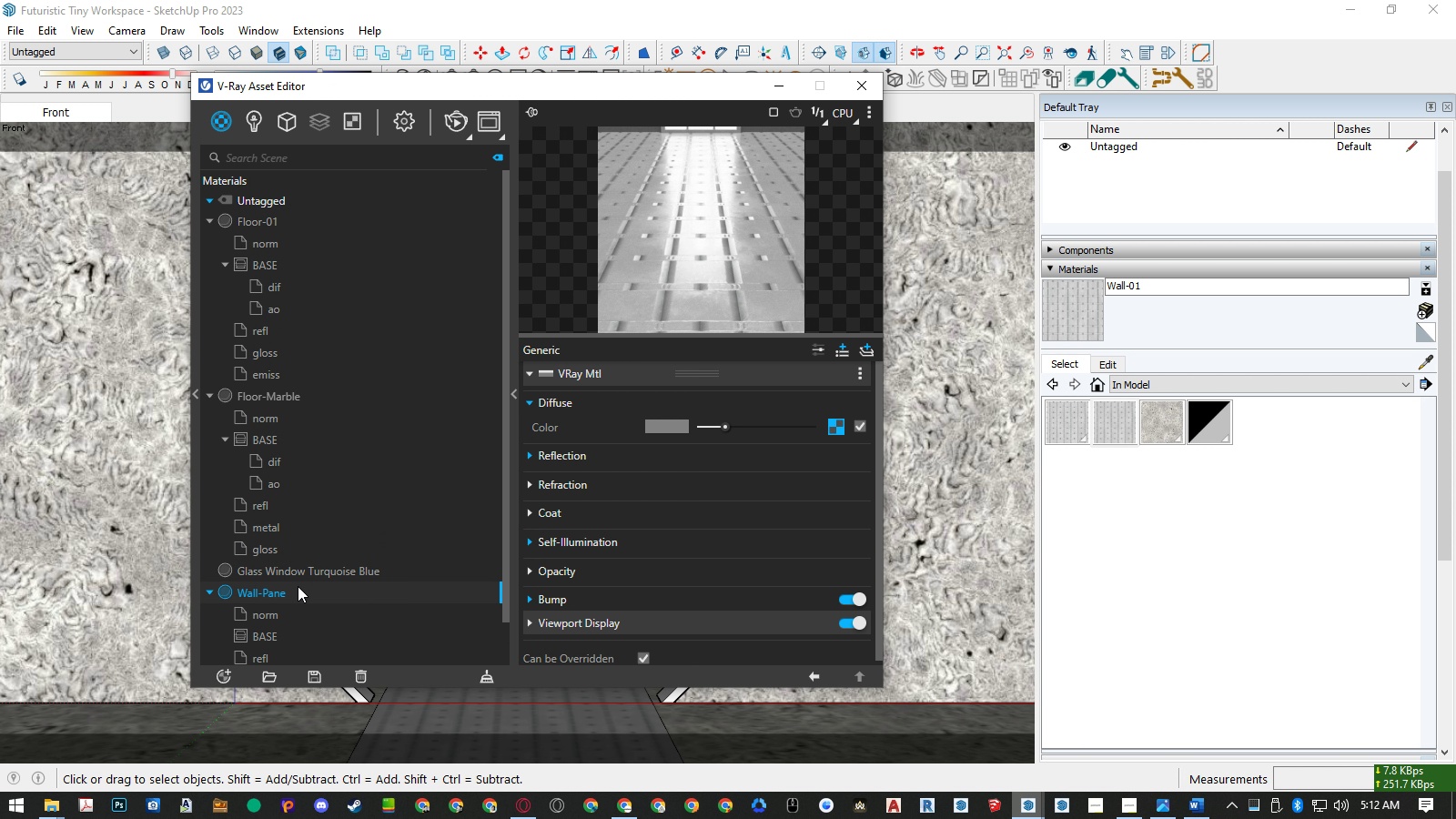 
double_click([298, 586])
 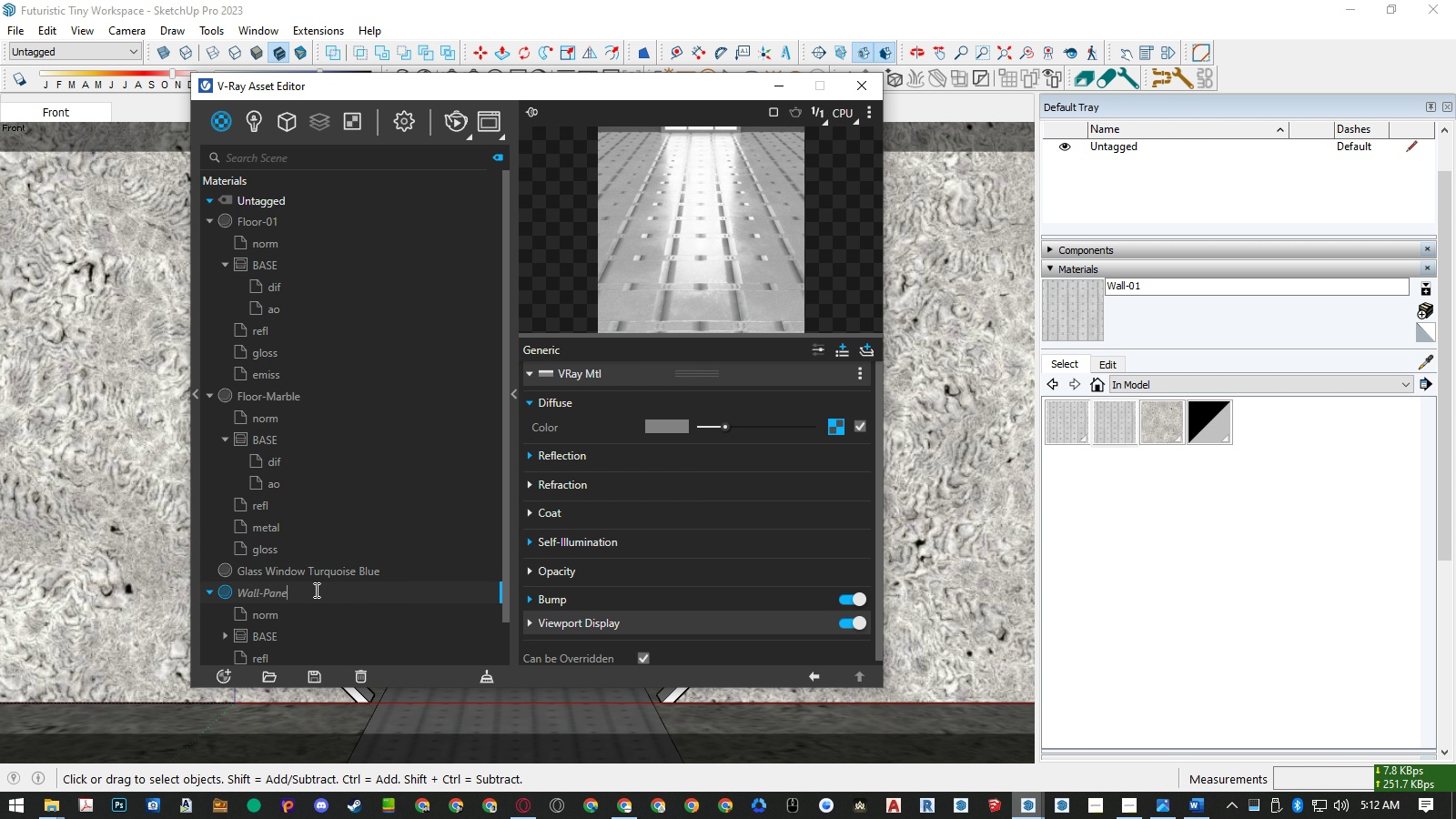 
triple_click([315, 590])
 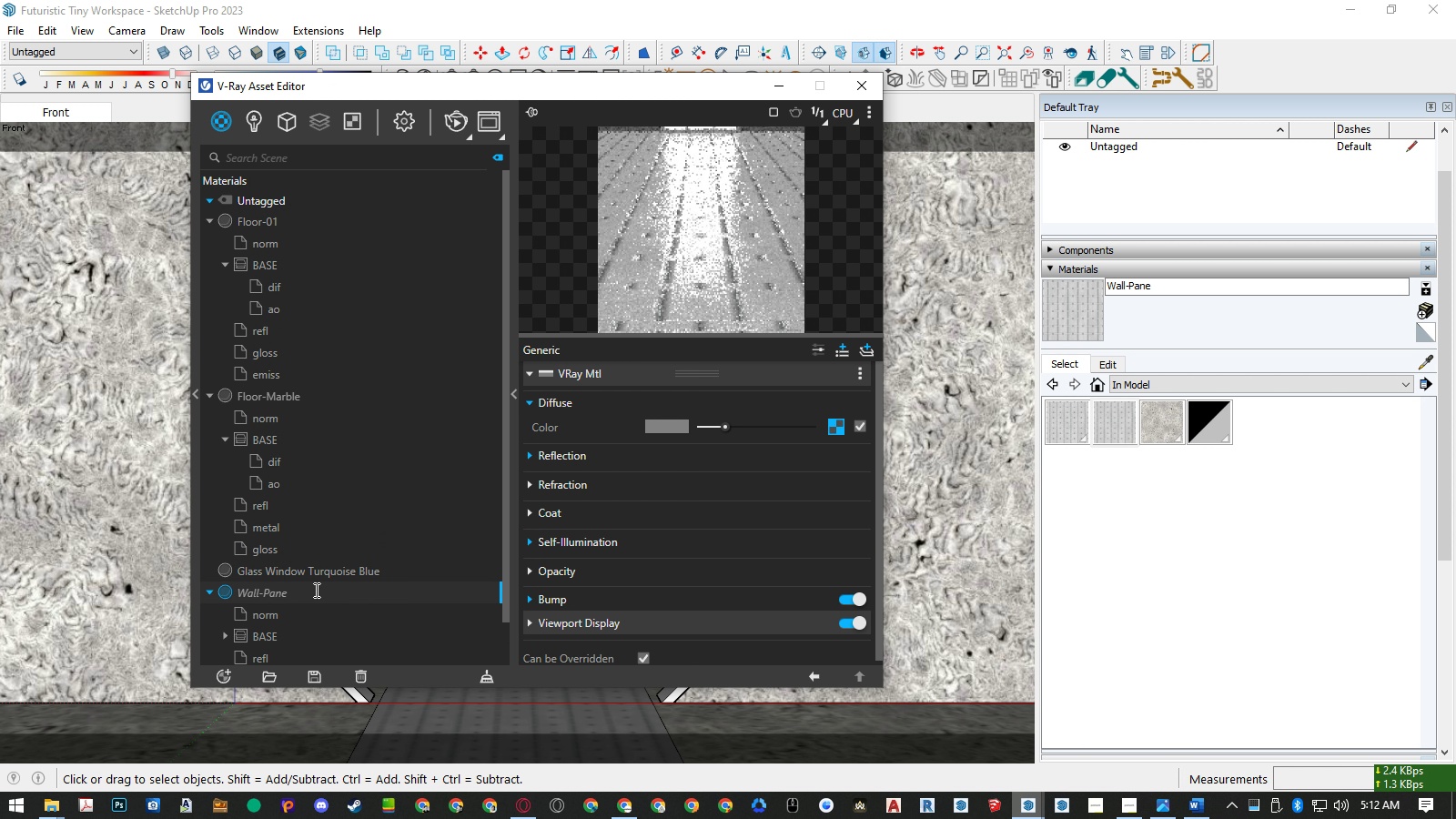 
key(L)
 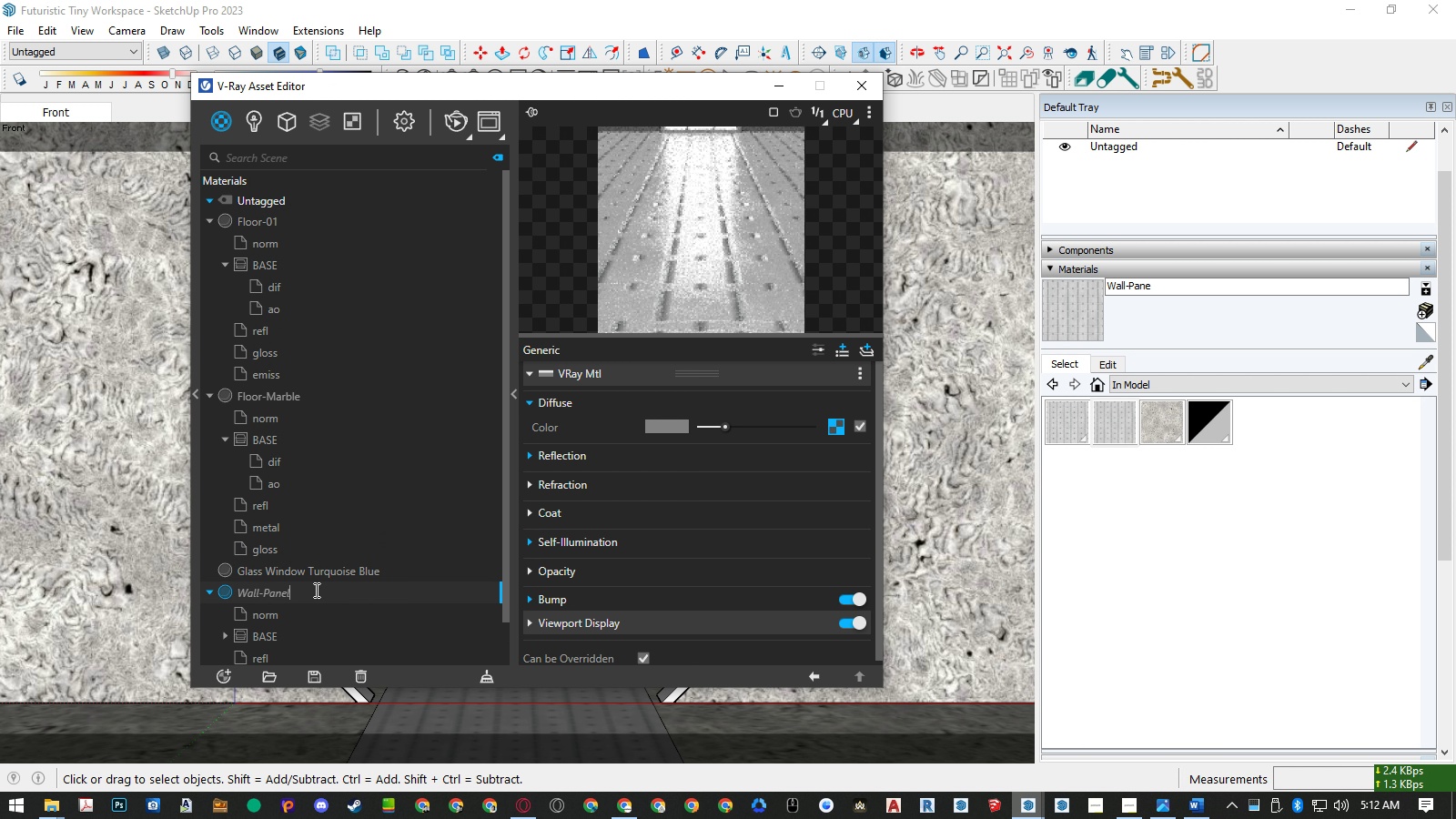 
key(Enter)
 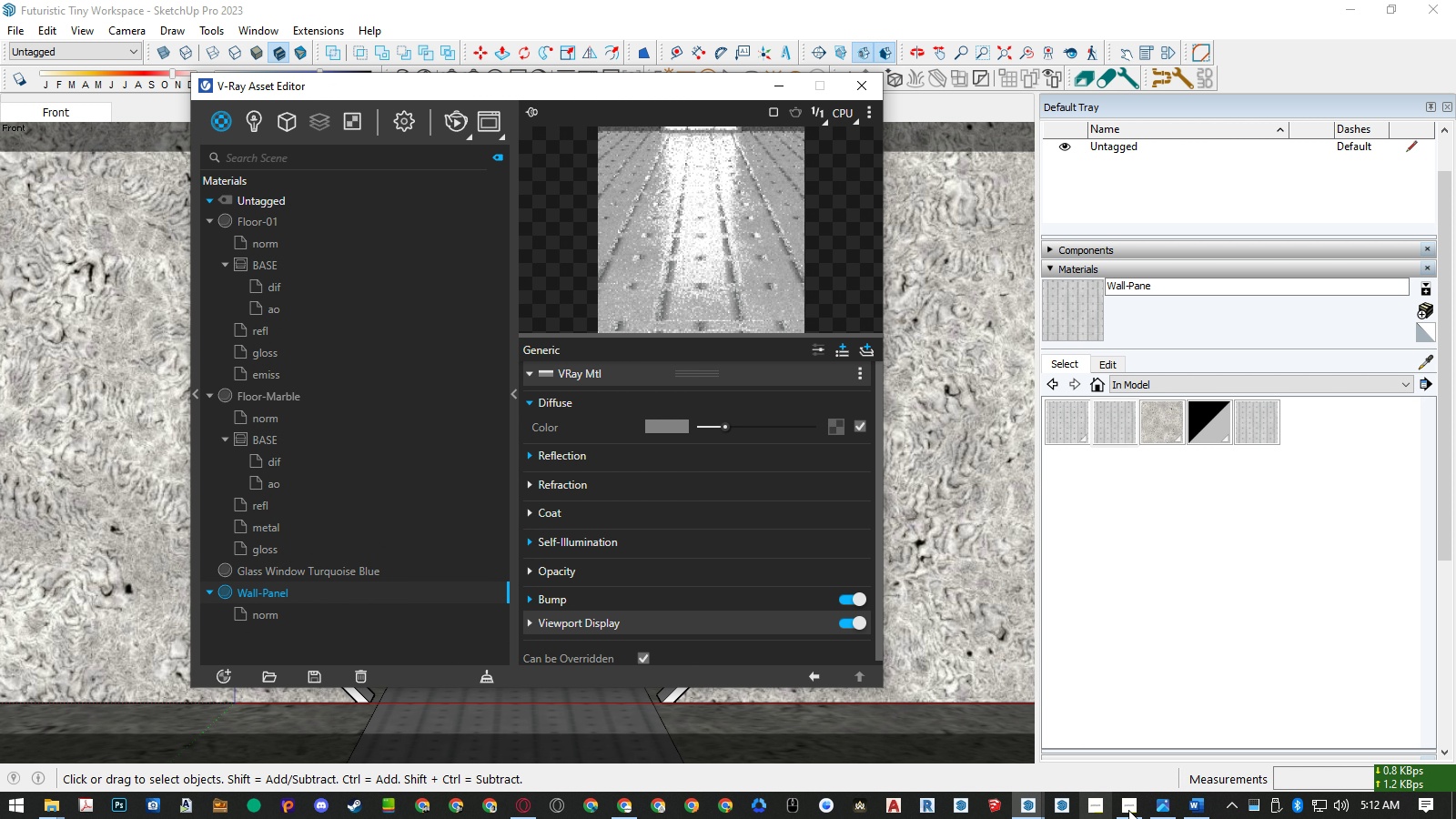 
left_click([1128, 810])